 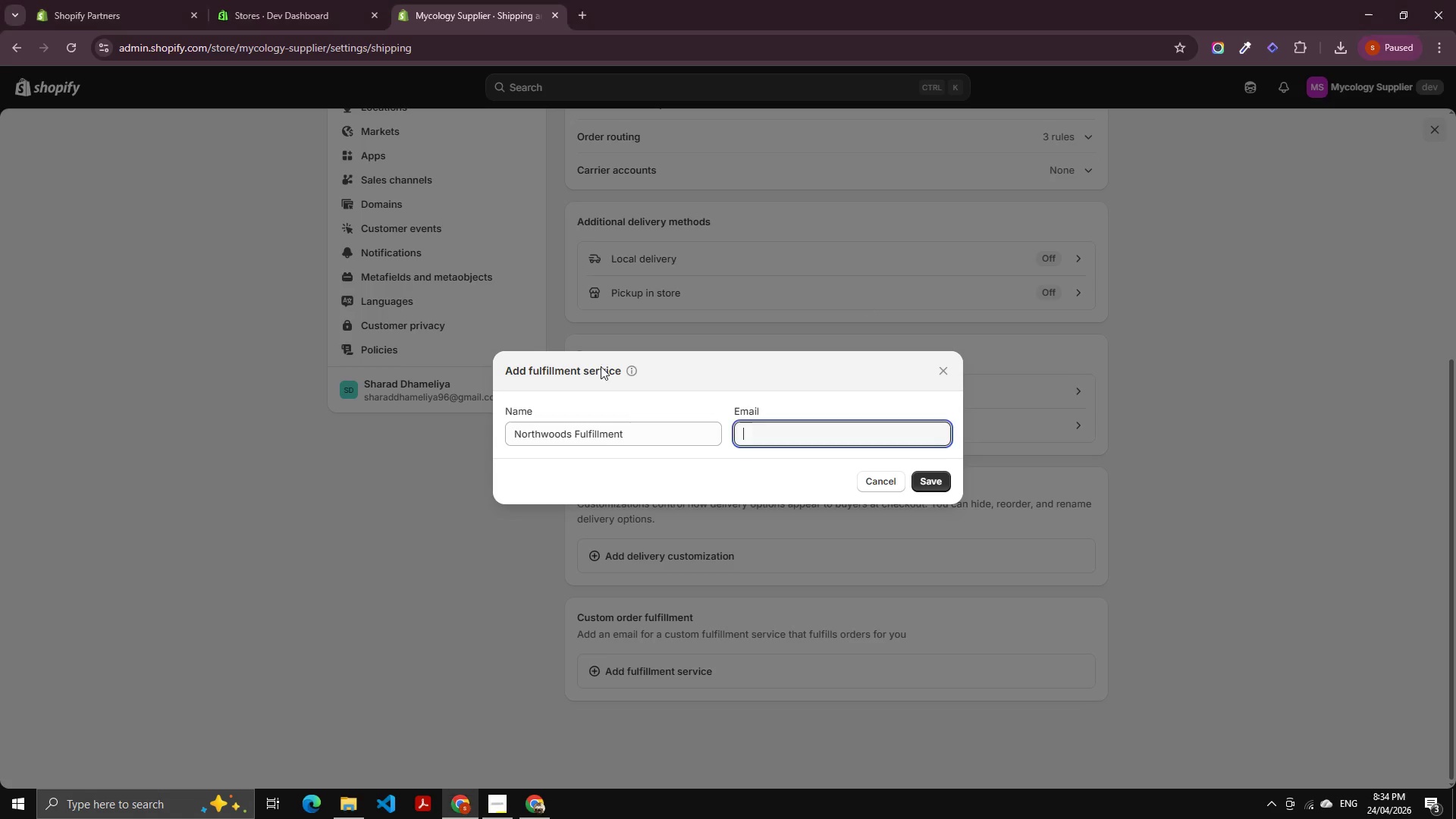 
key(Control+V)
 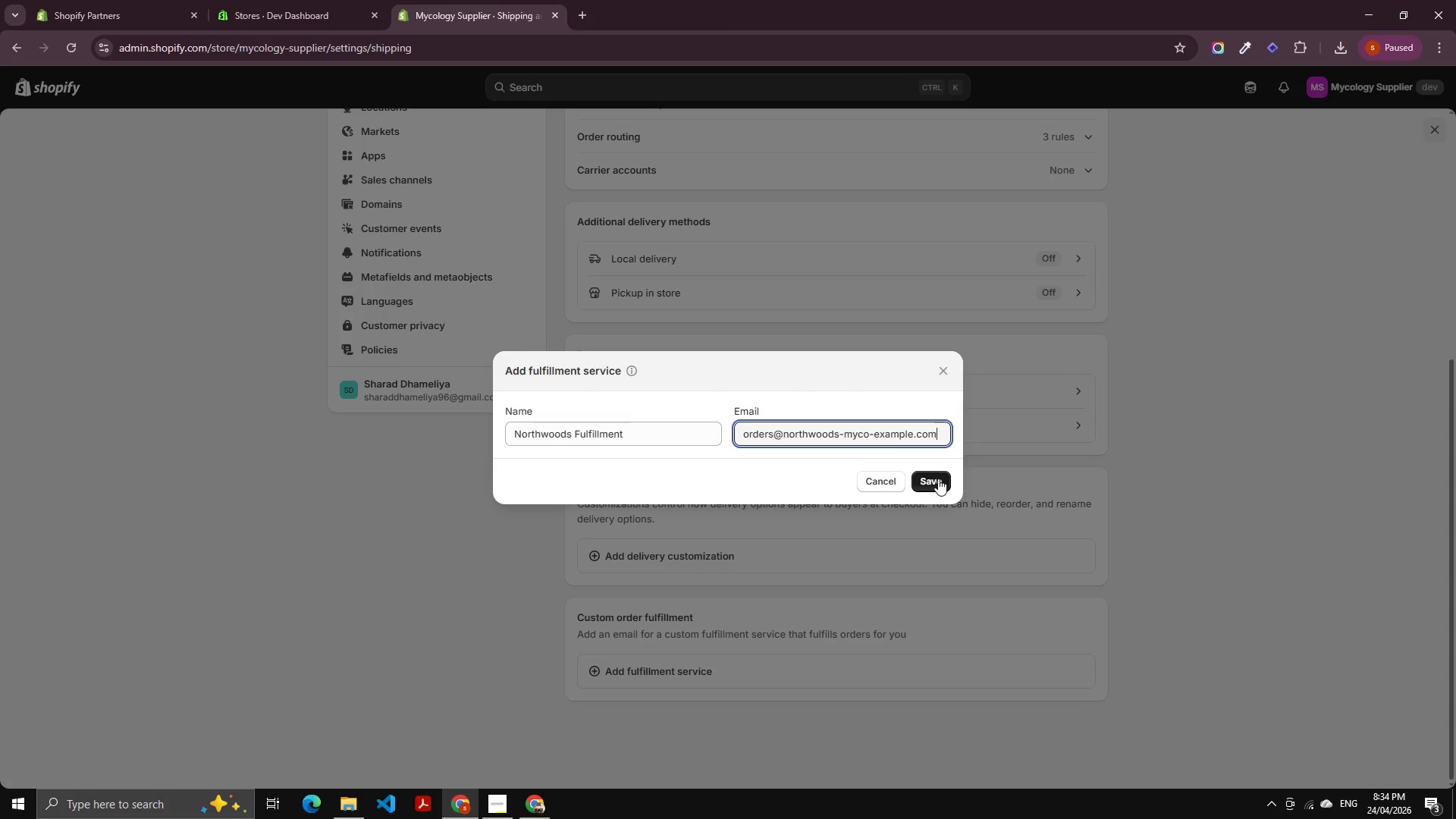 
left_click([938, 479])
 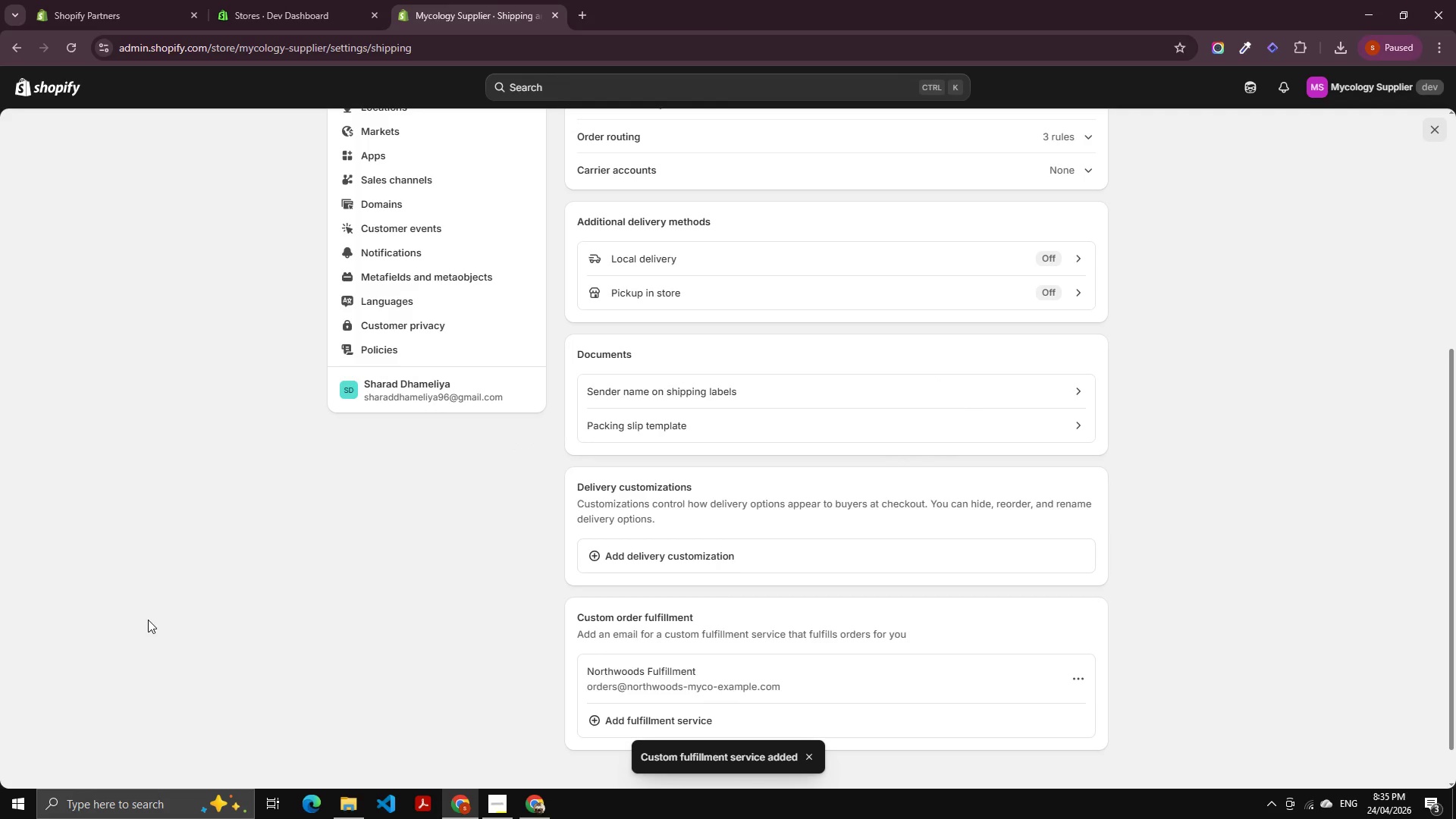 
wait(9.67)
 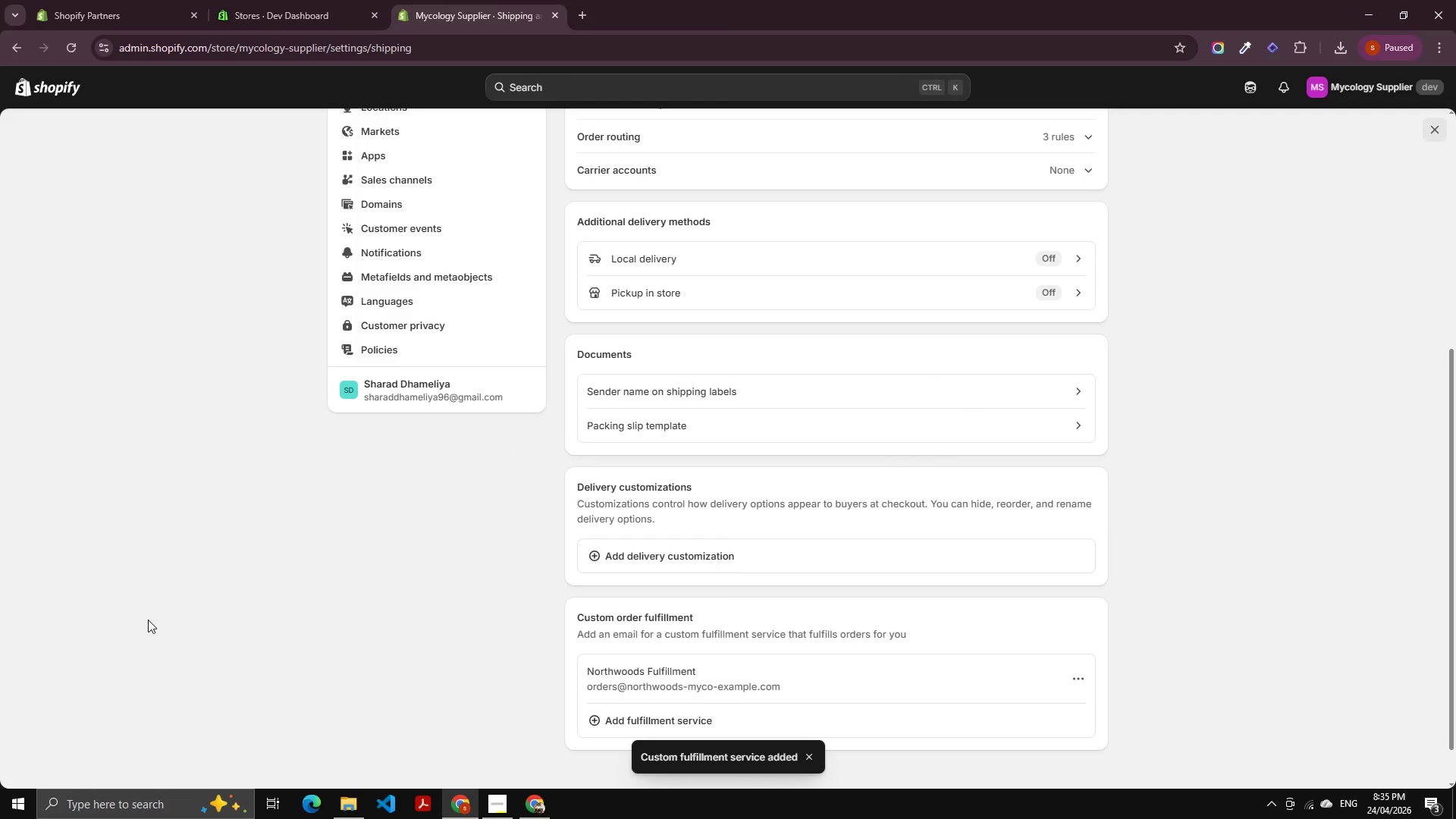 
scroll: coordinate [656, 592], scroll_direction: down, amount: 2.0
 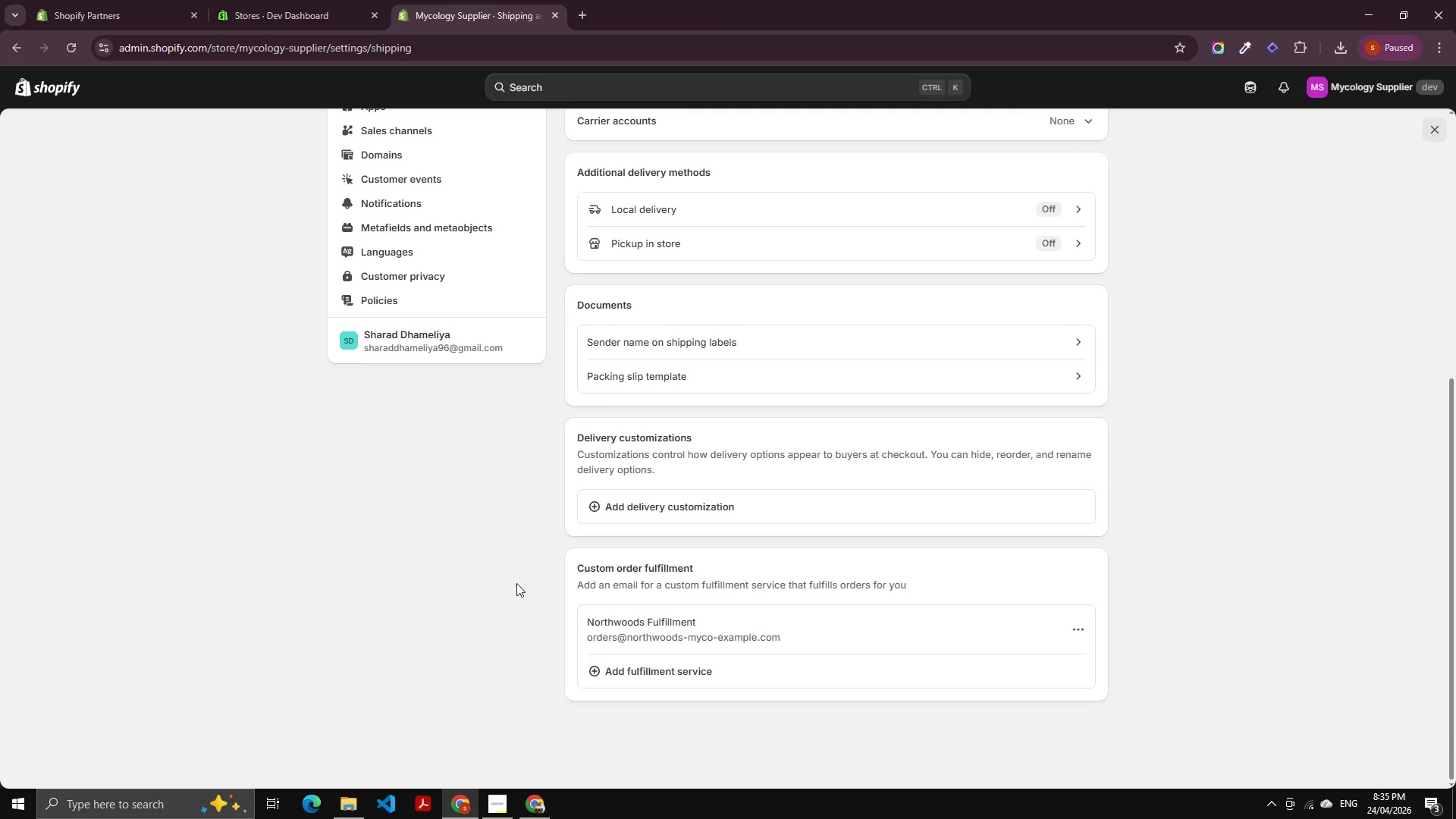 
wait(11.05)
 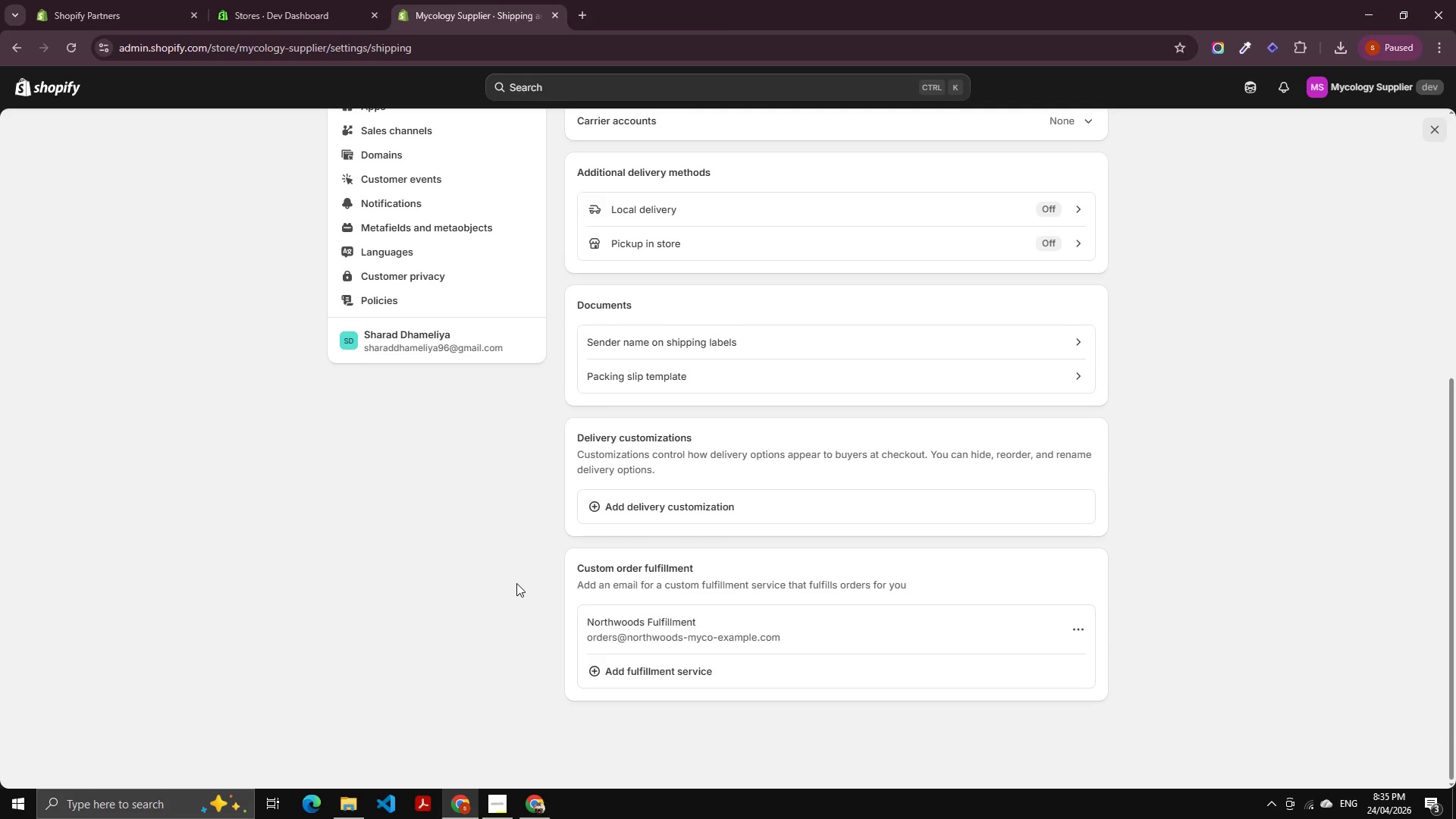 
scroll: coordinate [565, 519], scroll_direction: up, amount: 4.0
 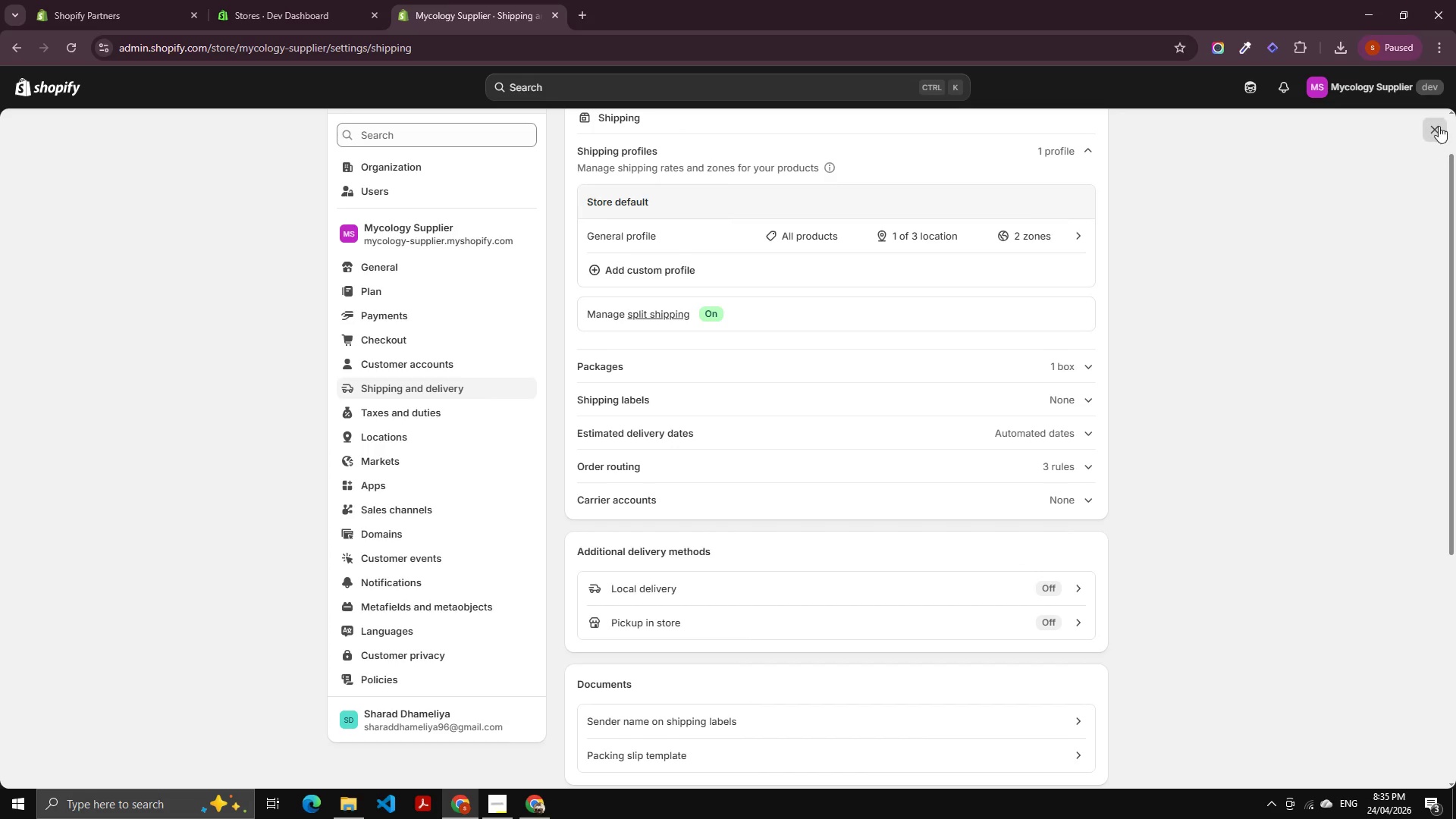 
left_click([1439, 126])
 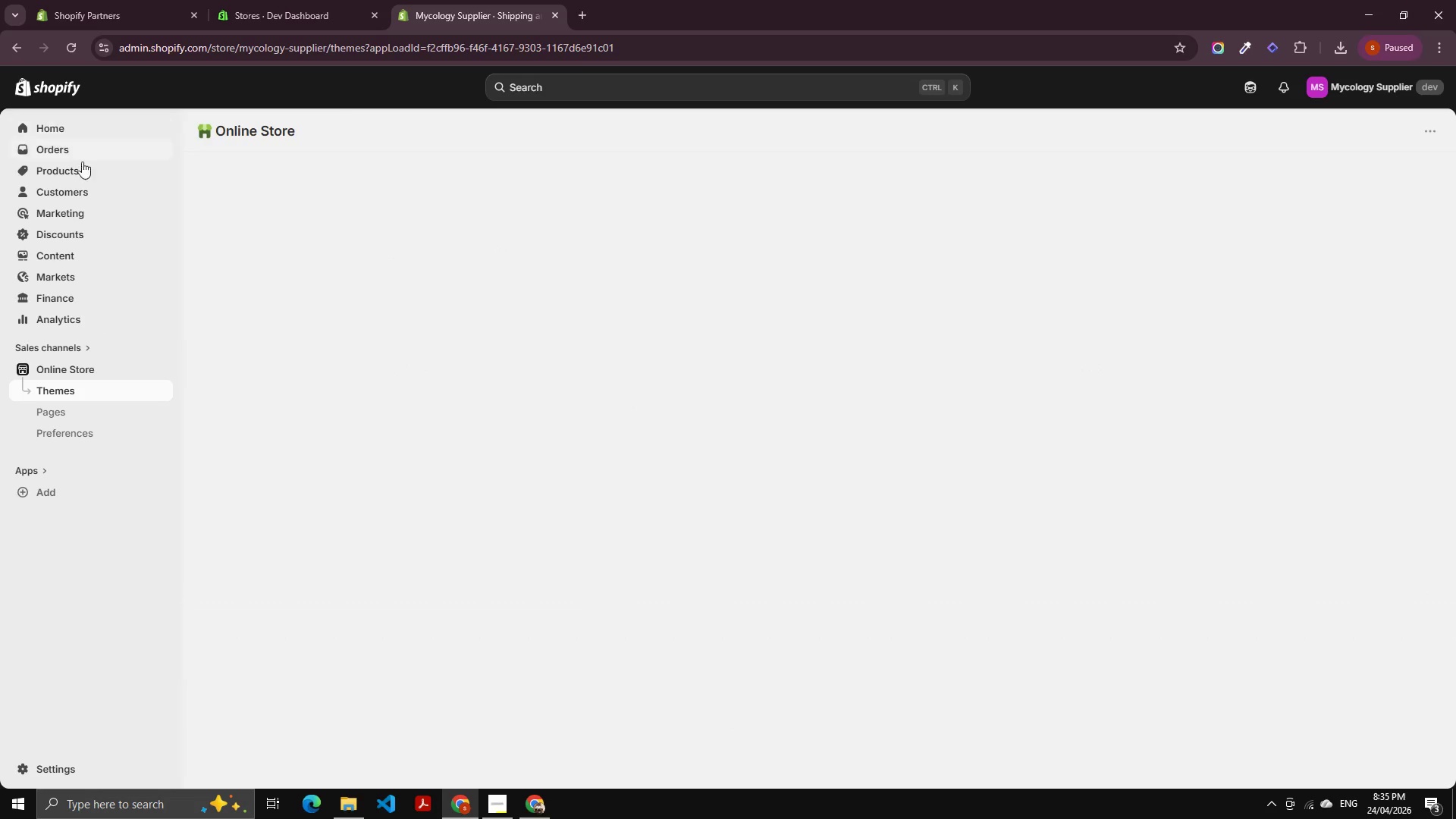 
left_click([89, 175])
 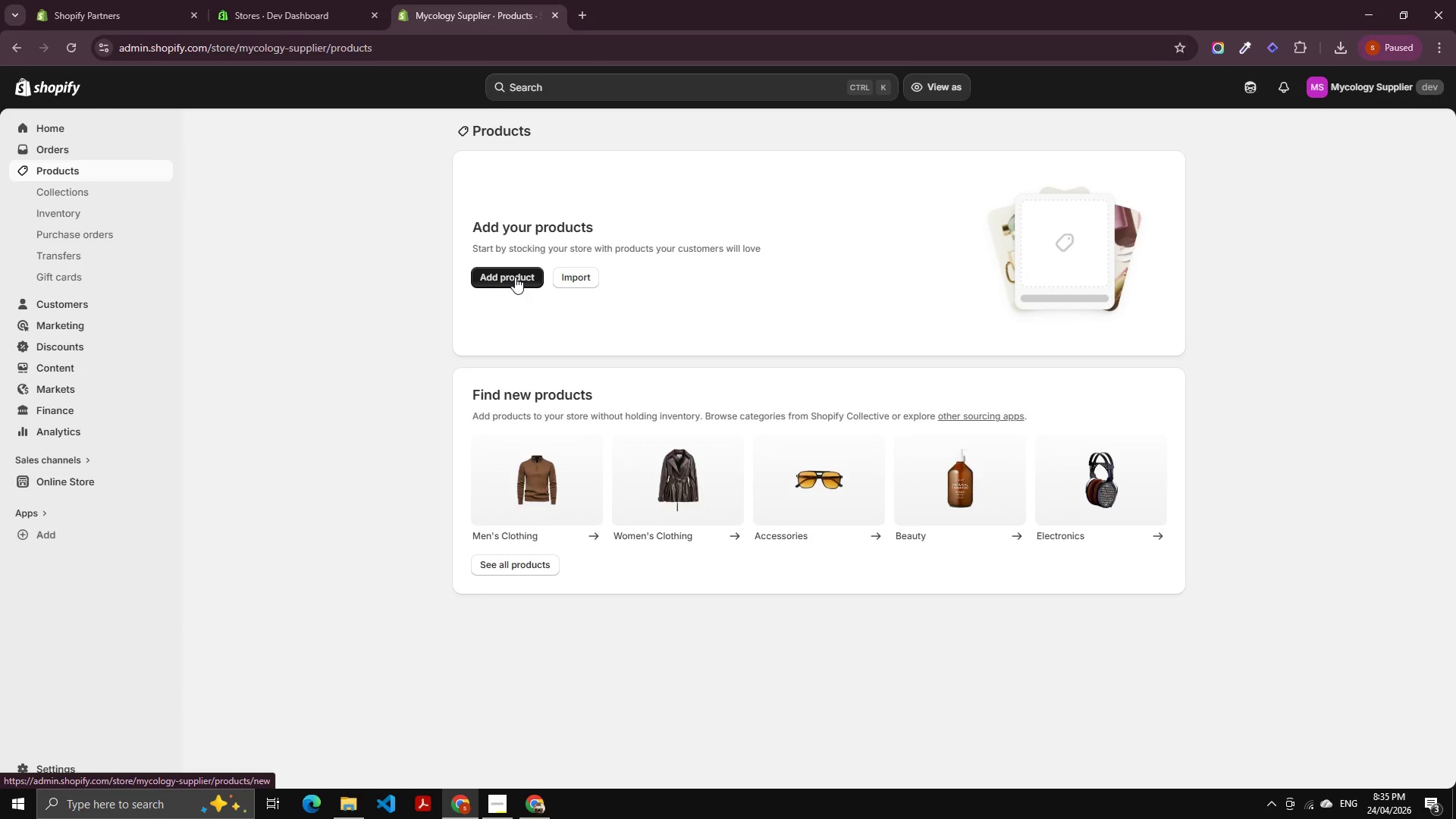 
scroll: coordinate [290, 390], scroll_direction: down, amount: 1.0
 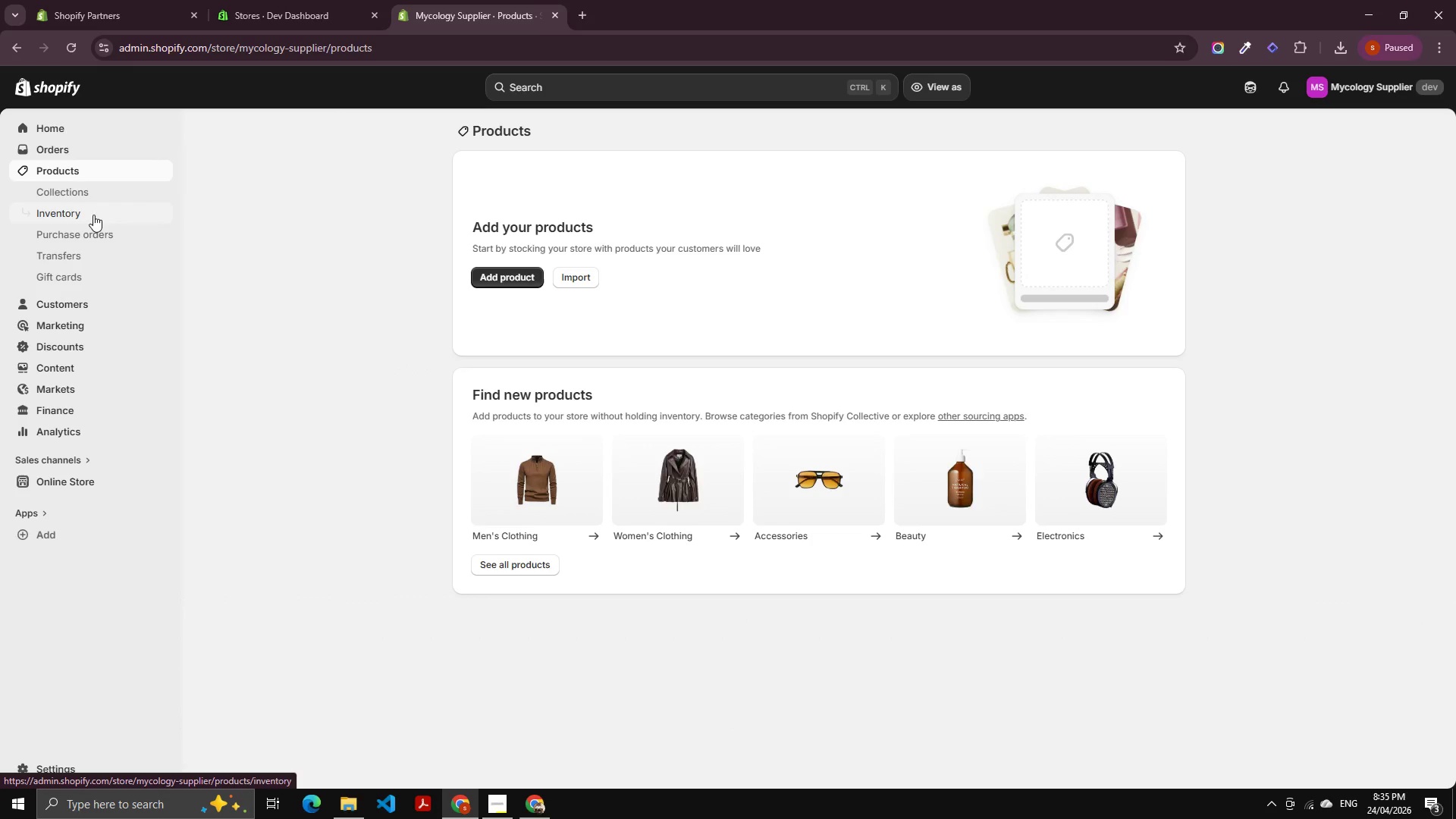 
left_click([88, 200])
 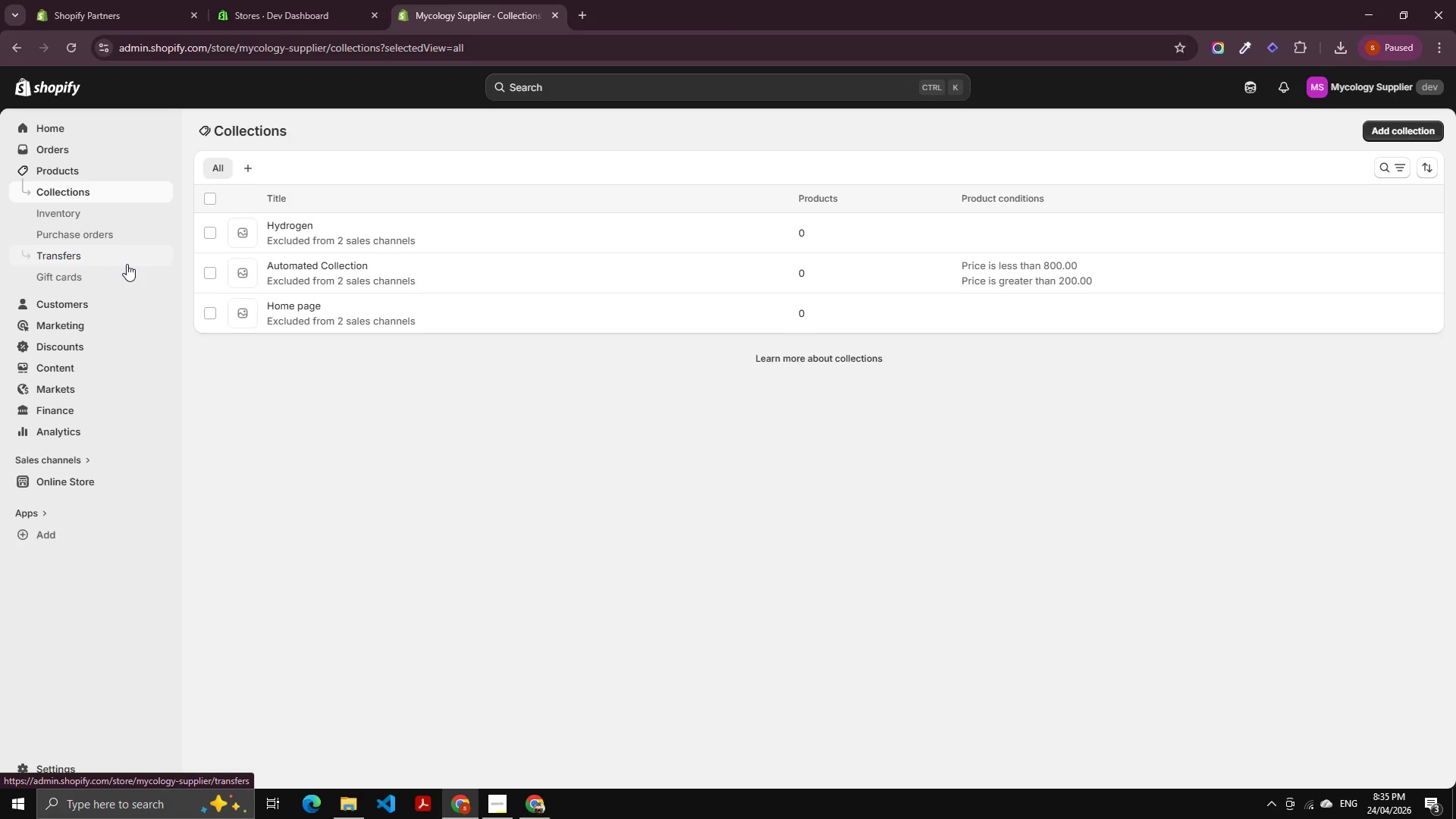 
wait(17.25)
 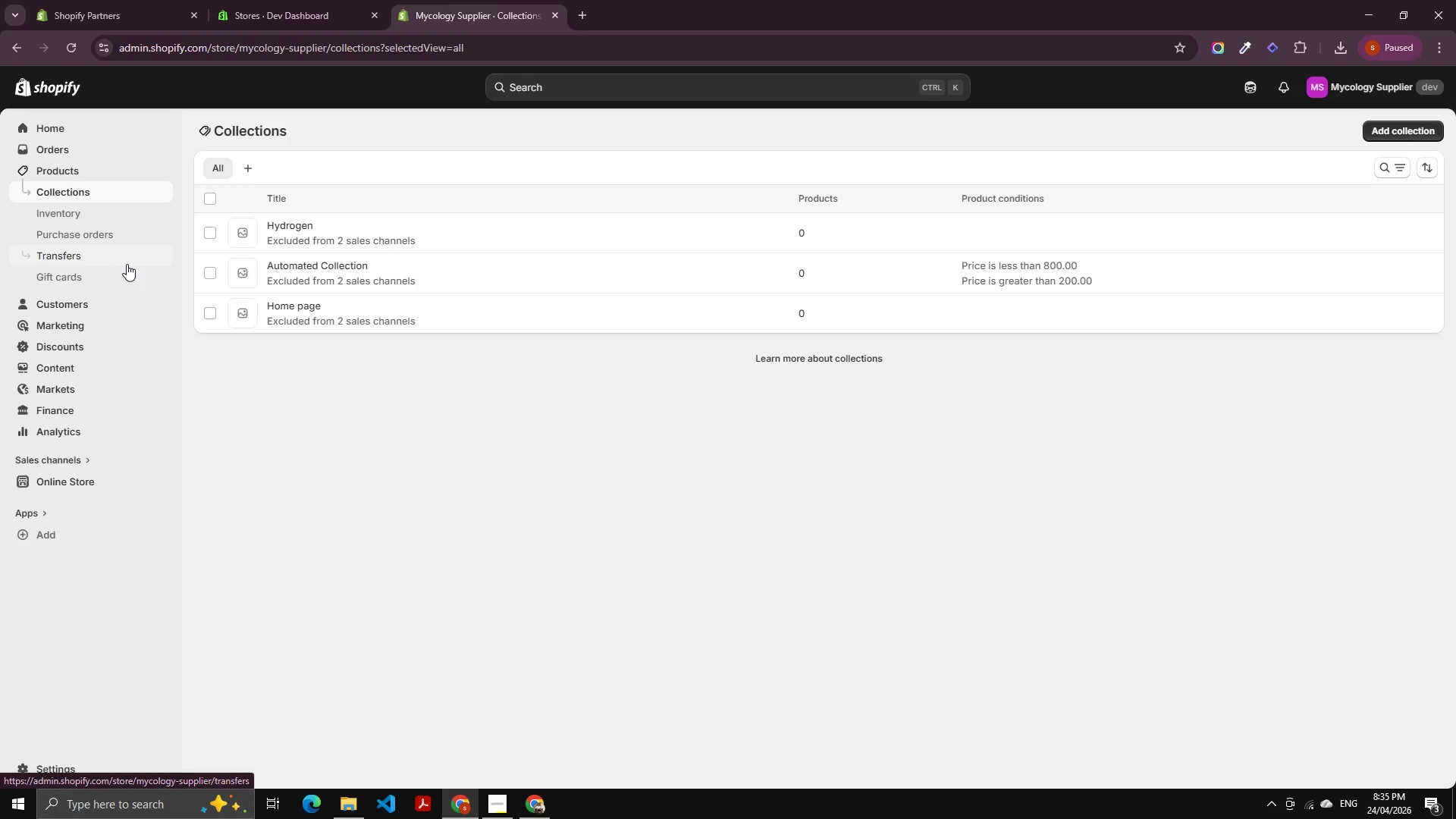 
left_click([111, 174])
 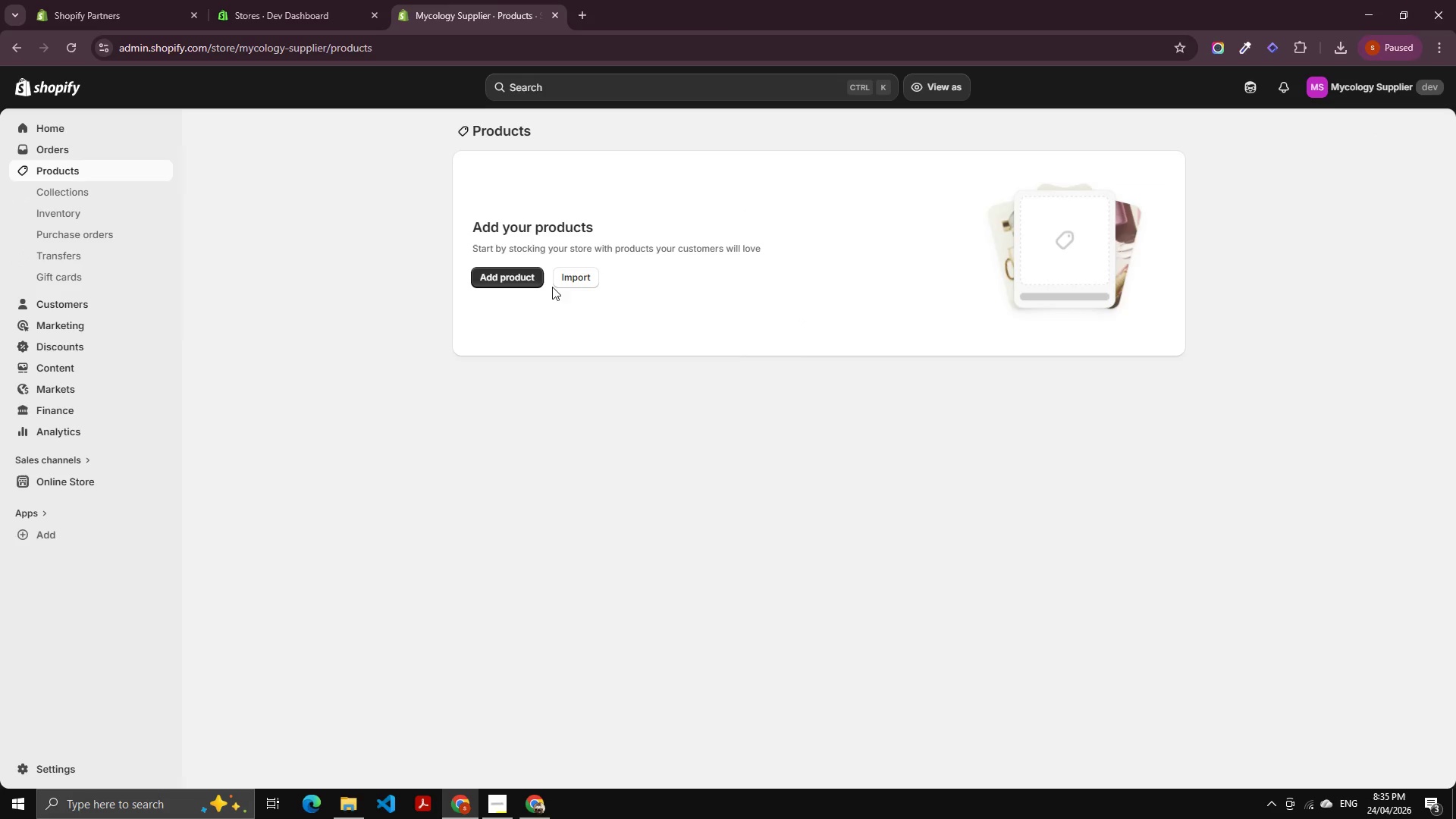 
left_click([500, 277])
 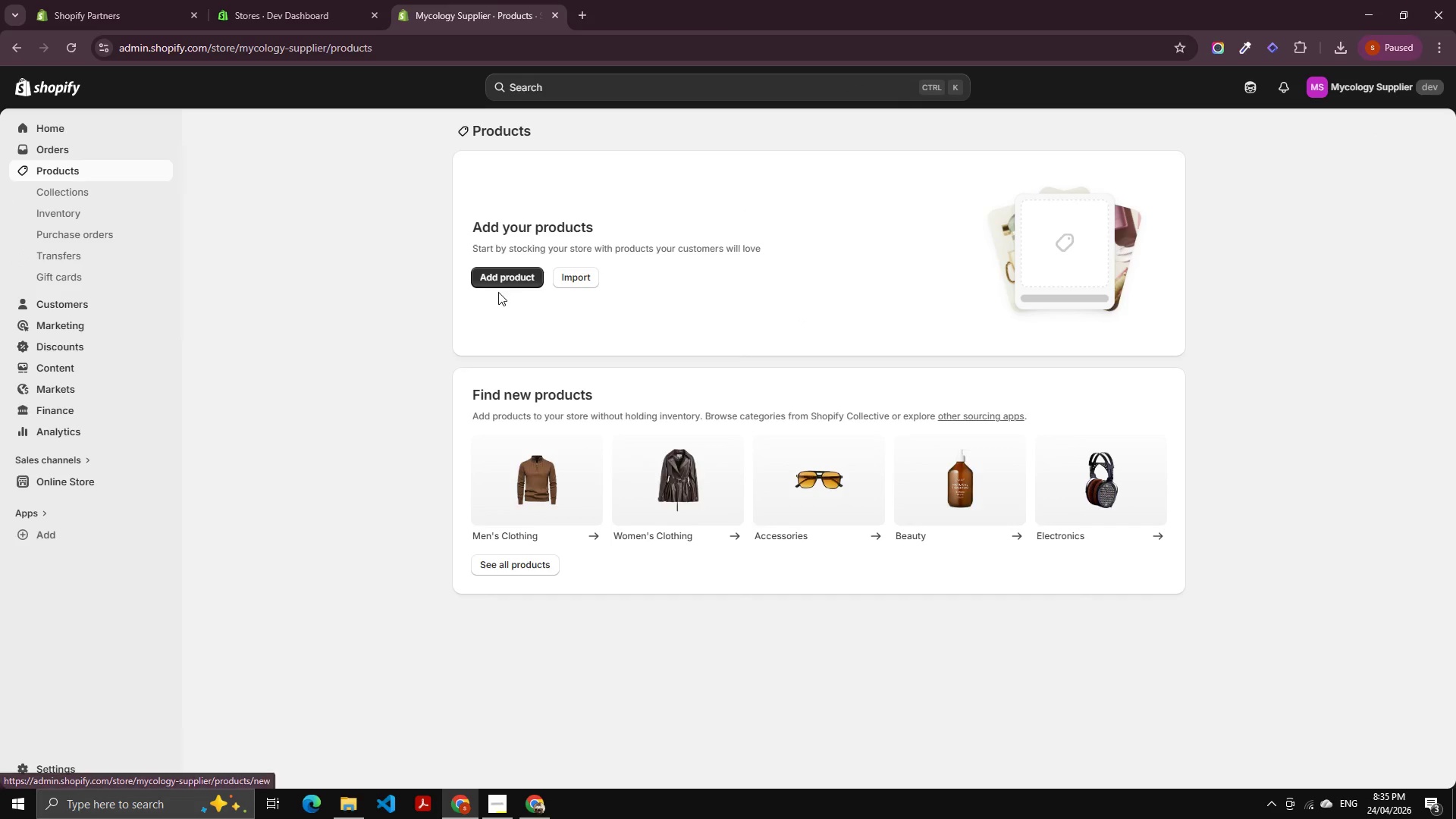 
mouse_move([480, 311])
 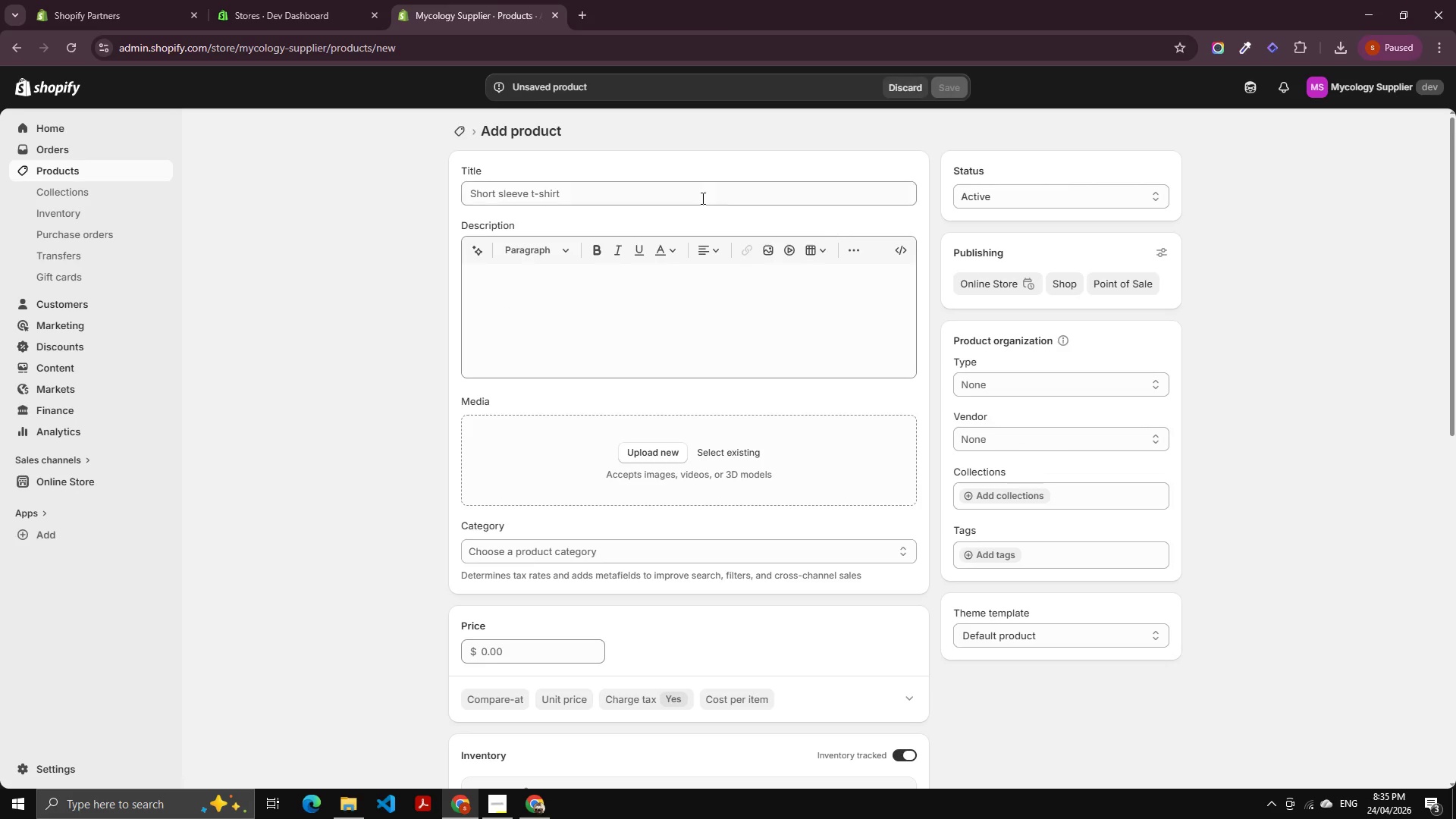 
left_click([659, 203])
 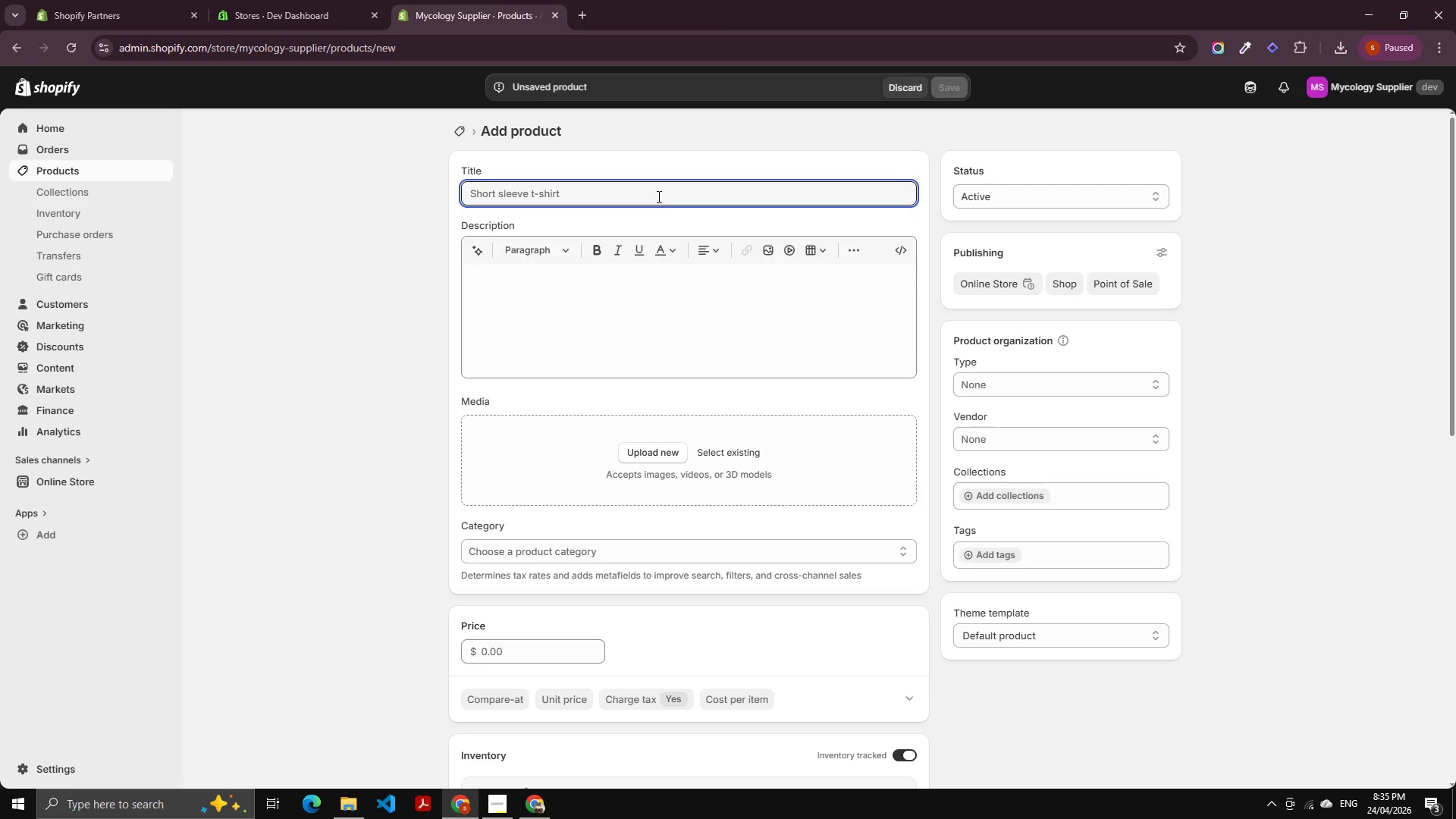 
hold_key(key=ControlLeft, duration=0.41)
 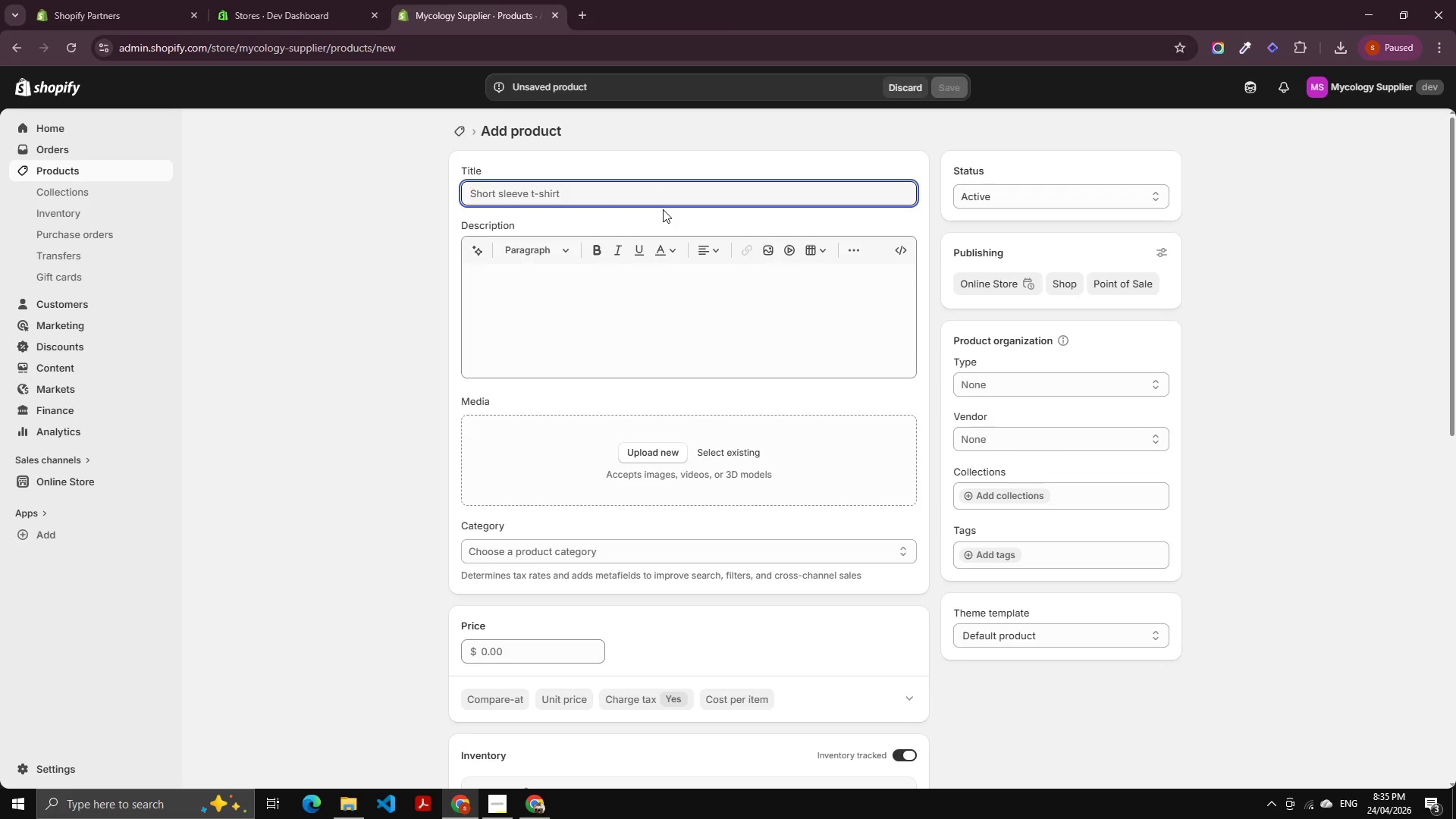 
type(Shi)
 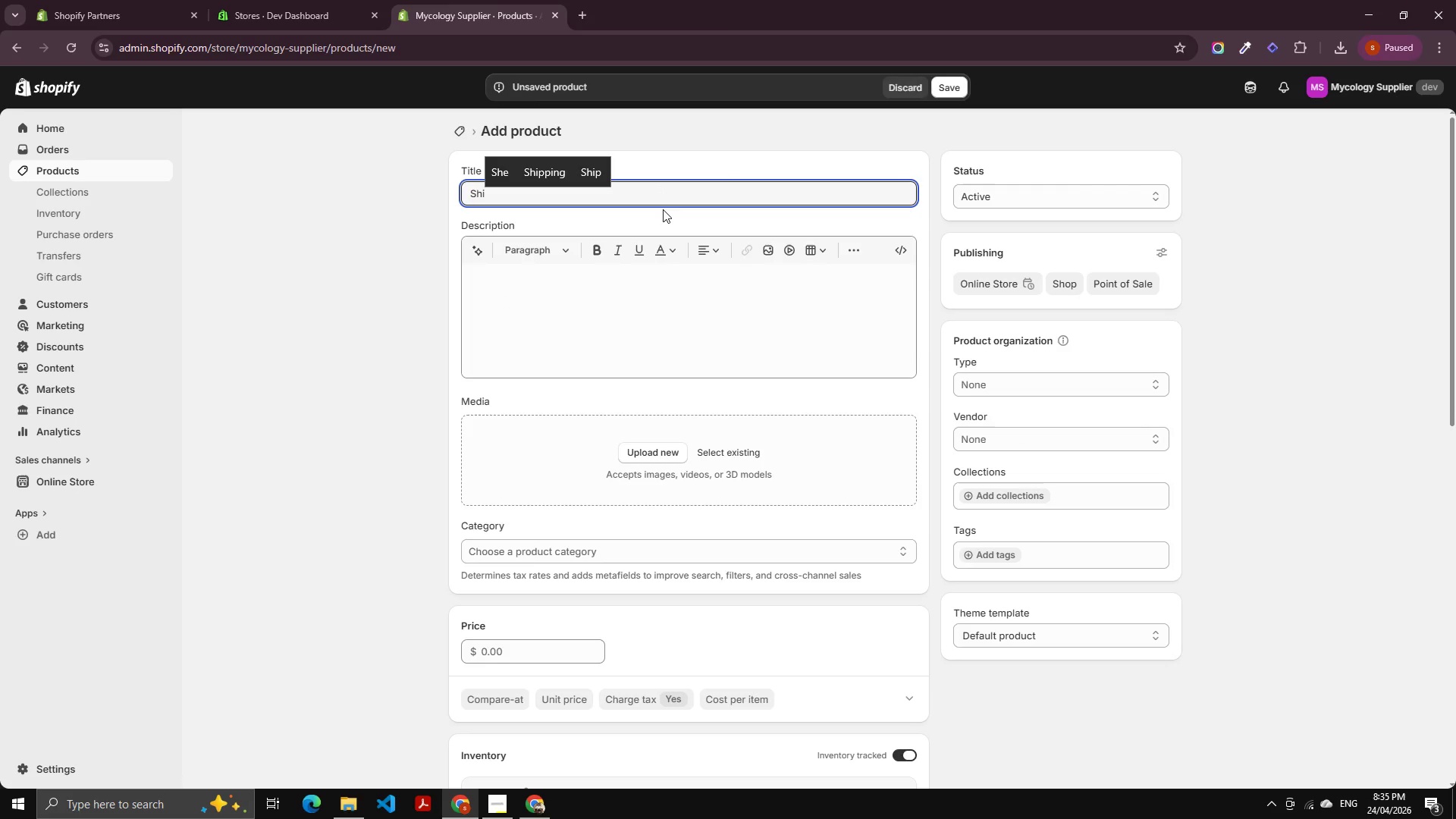 
type(itake Incocuate)
 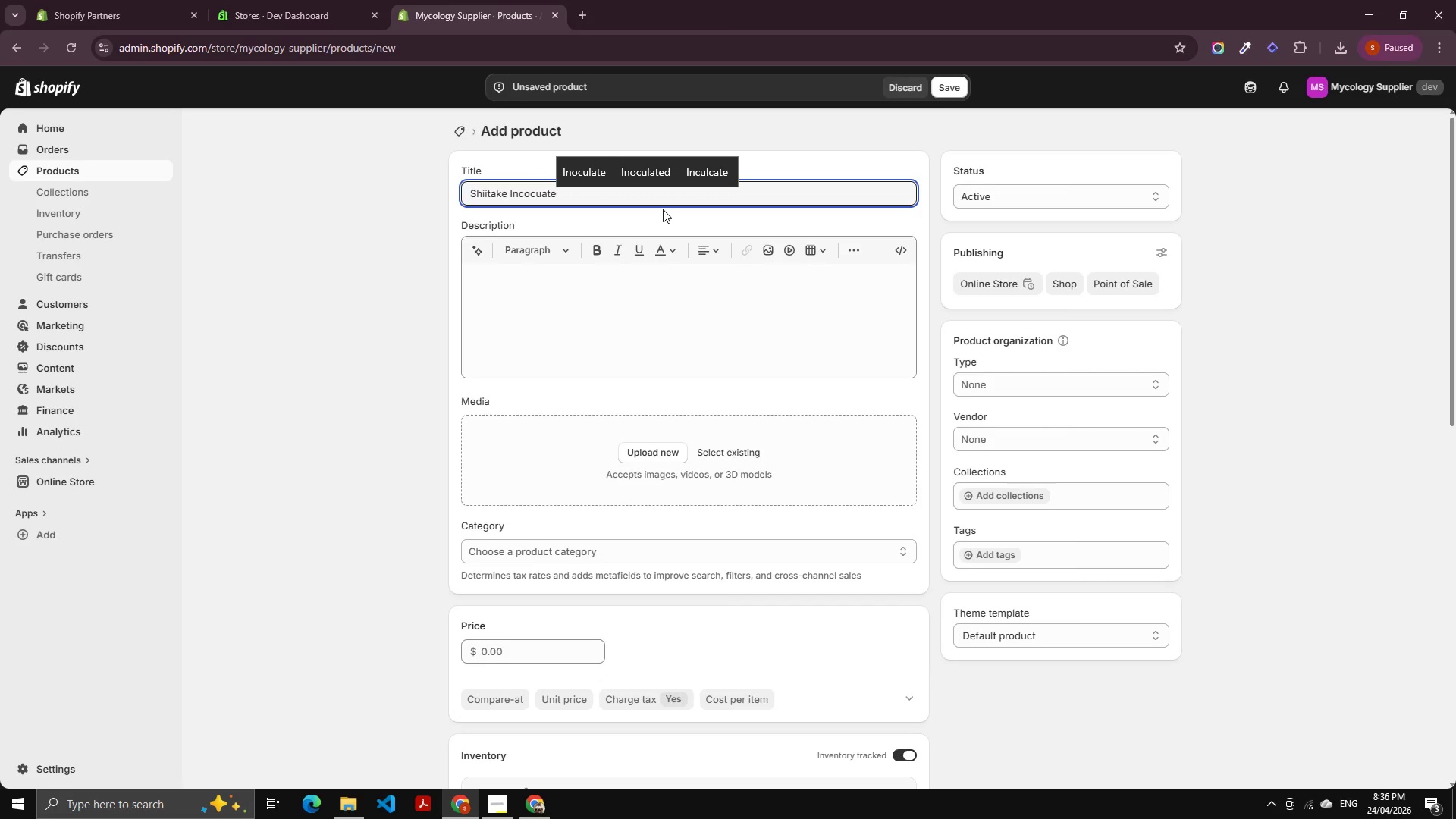 
key(ArrowUp)
 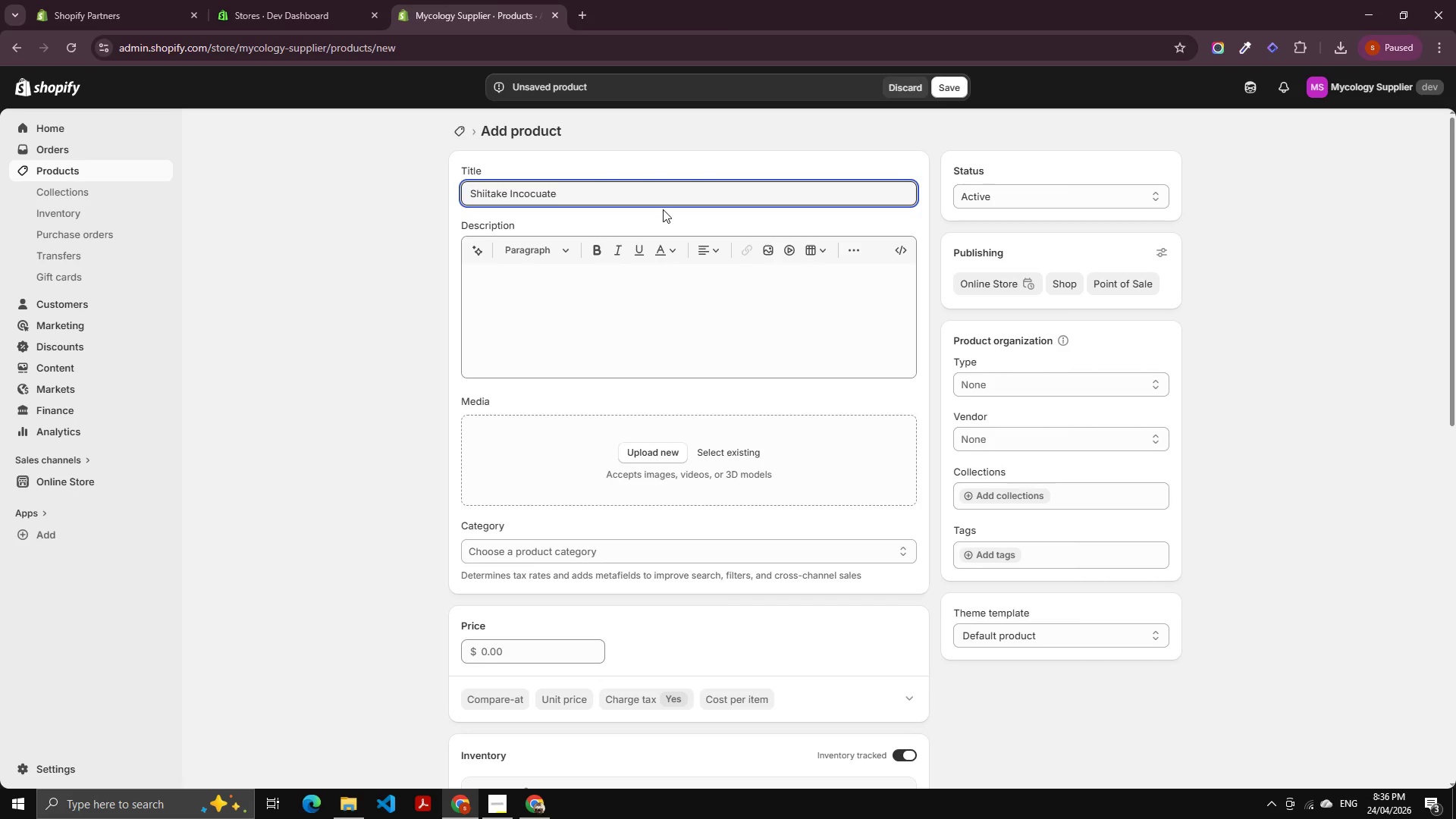 
key(Enter)
 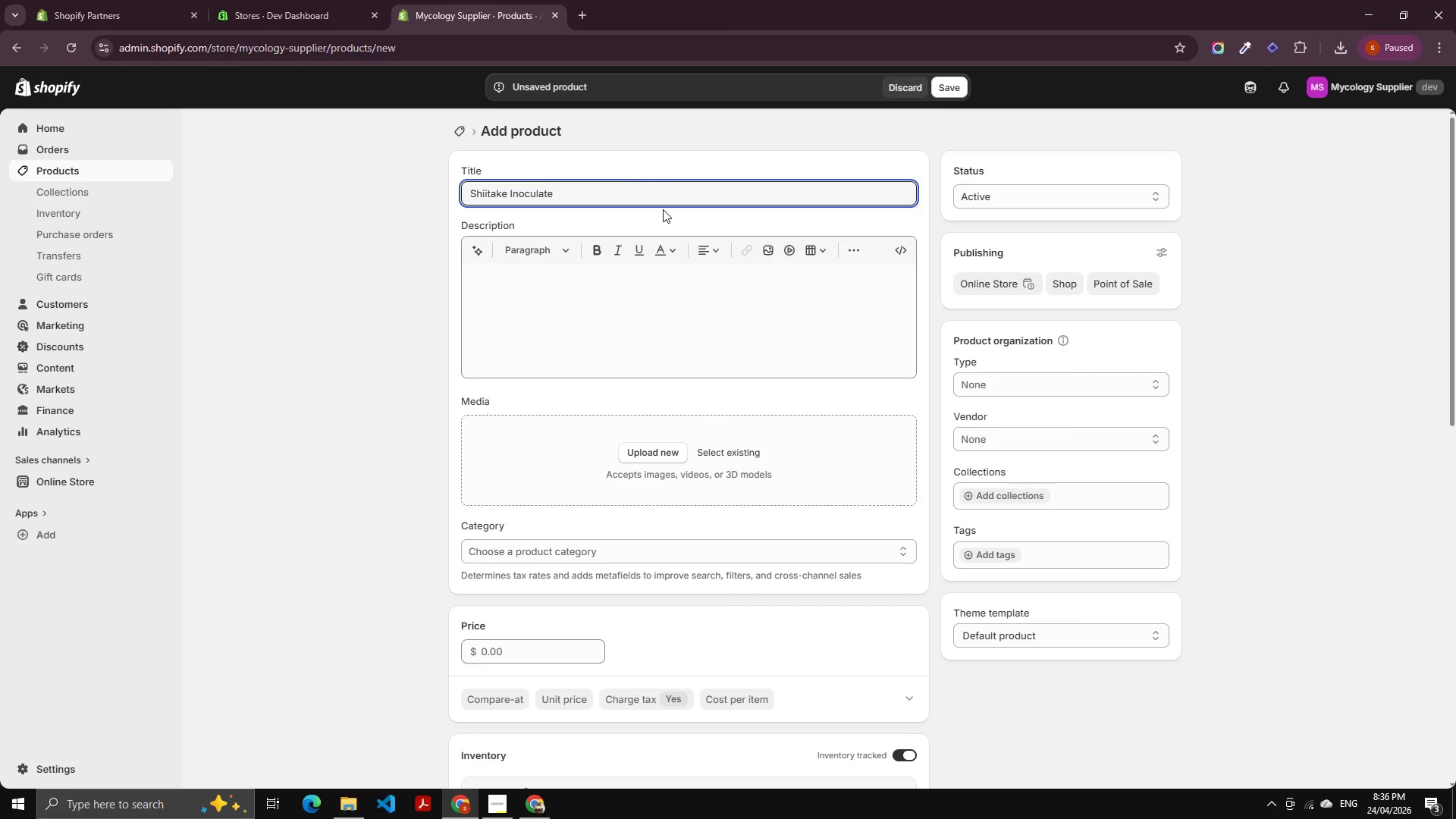 
key(Backspace)
type(d log )
key(Backspace)
type( ))
key(Backspace)
type(())
 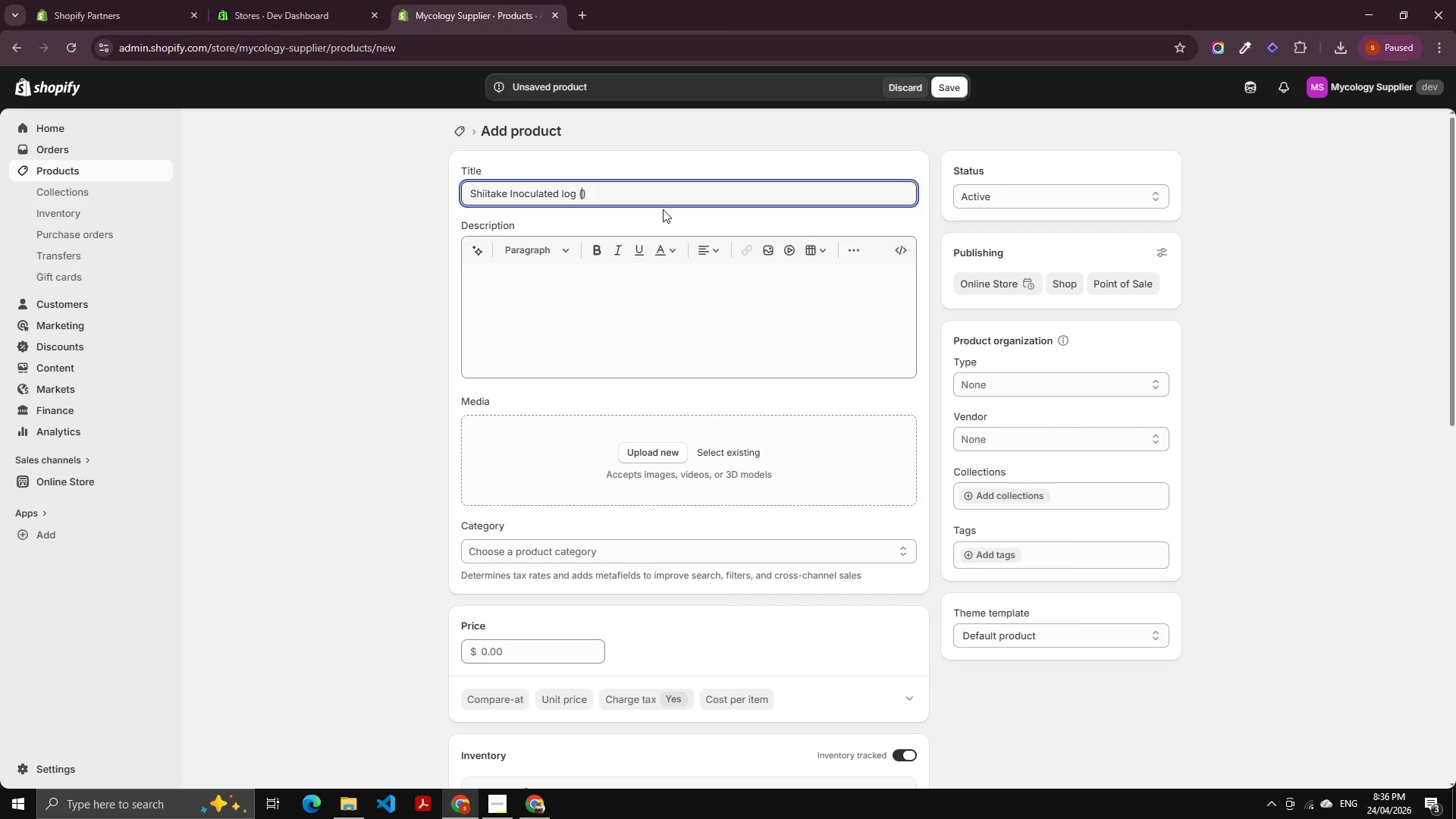 
 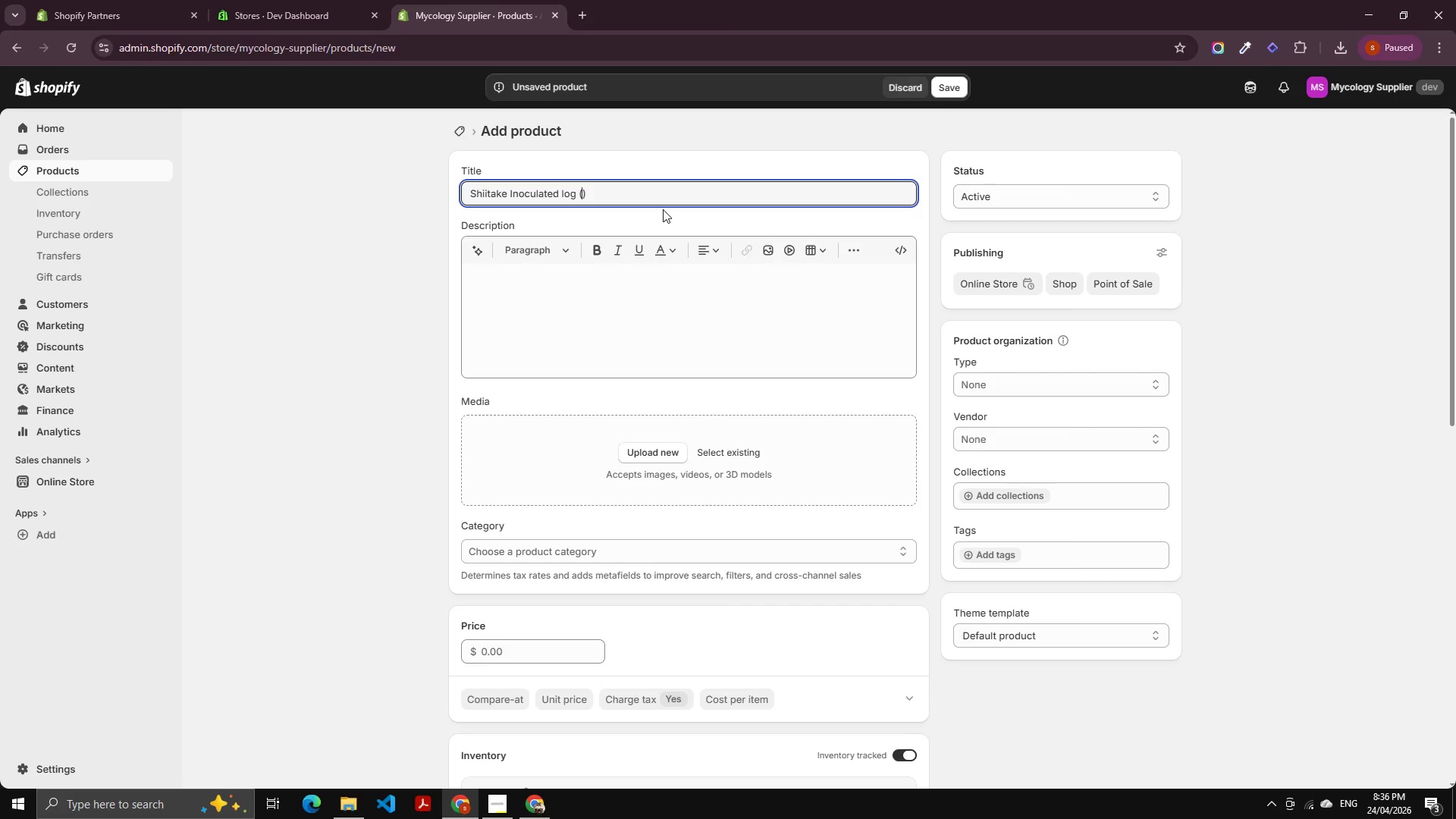 
key(ArrowLeft)
 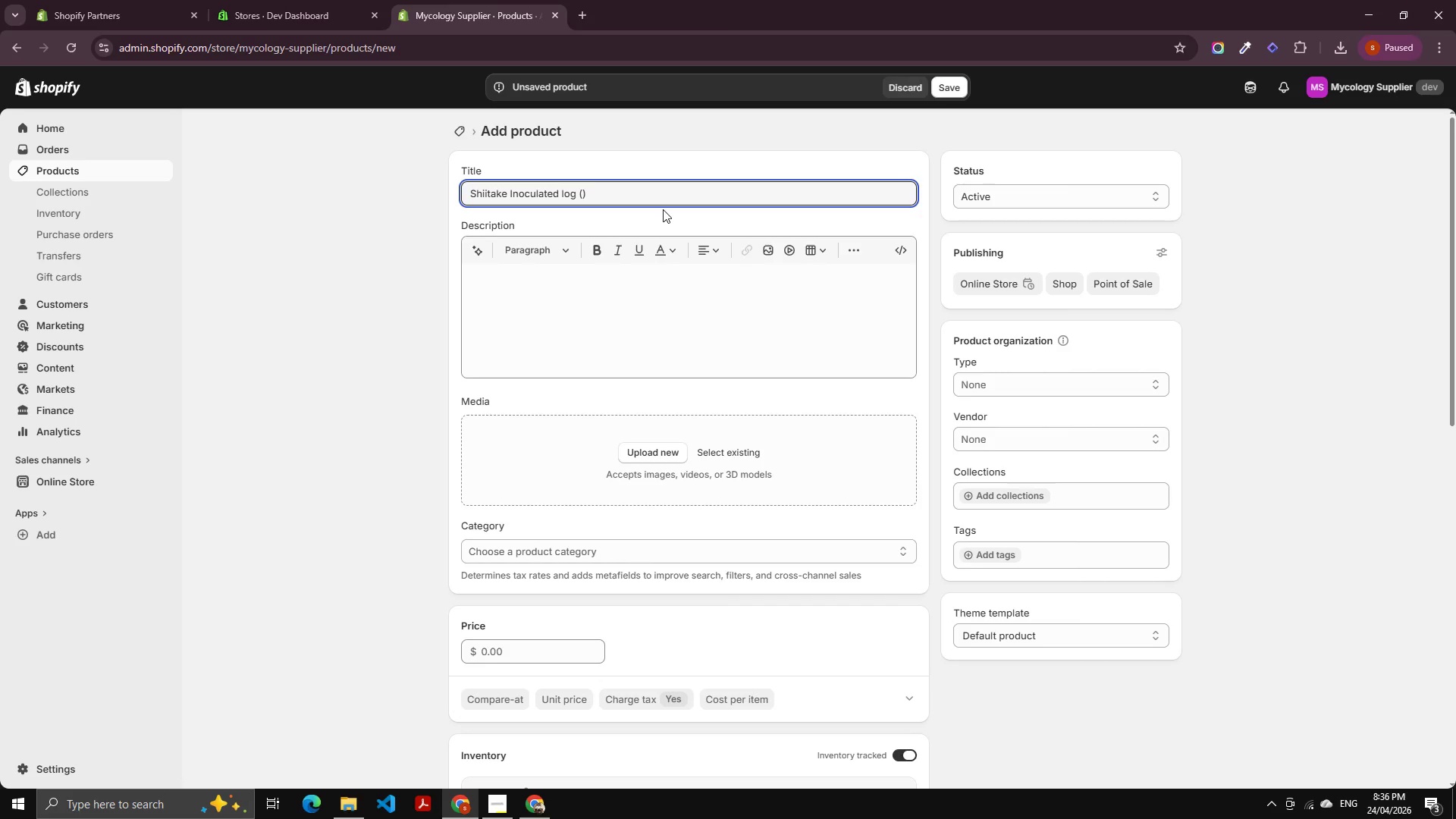 
key(Numpad1)
 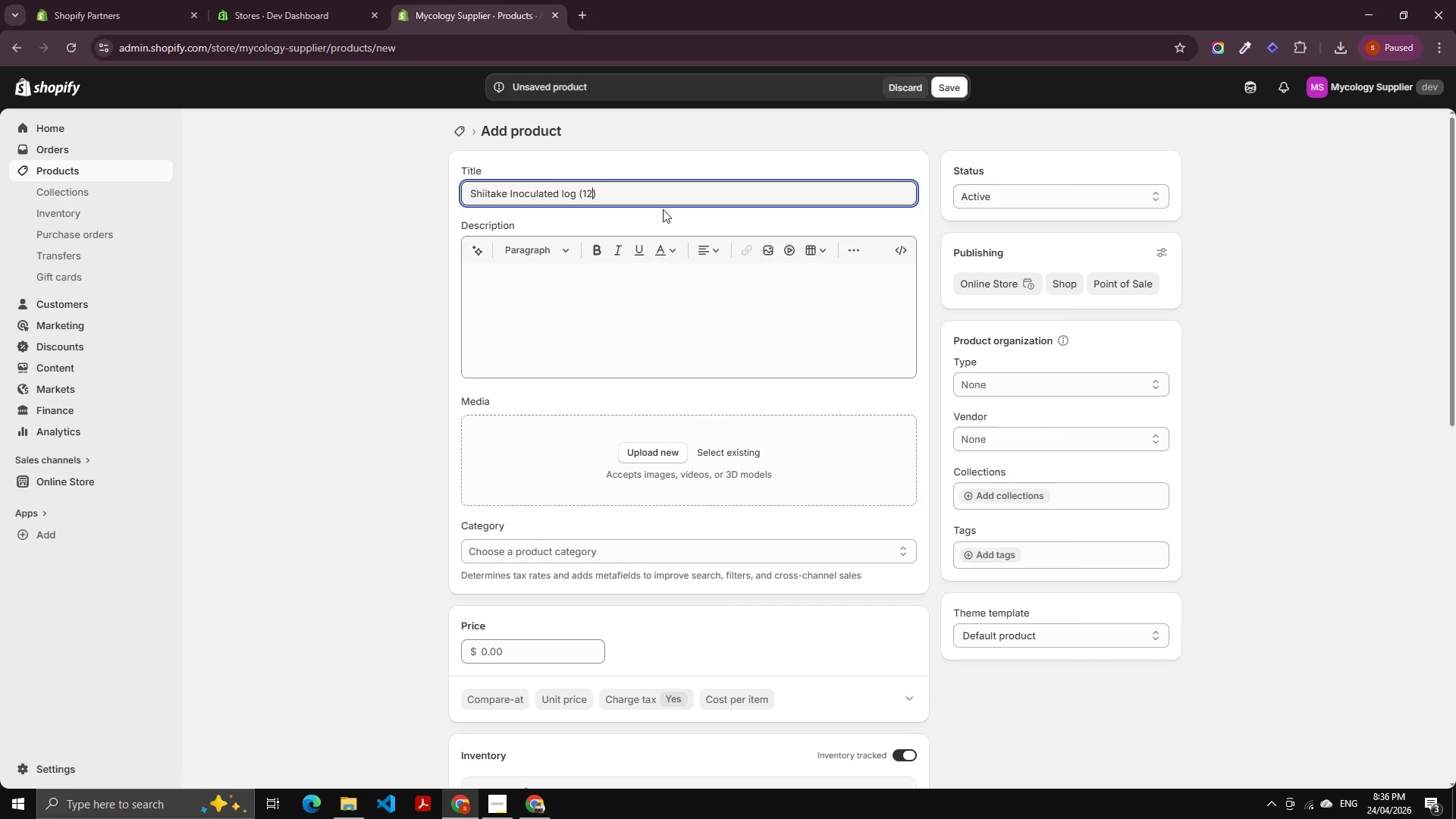 
key(Numpad2)
 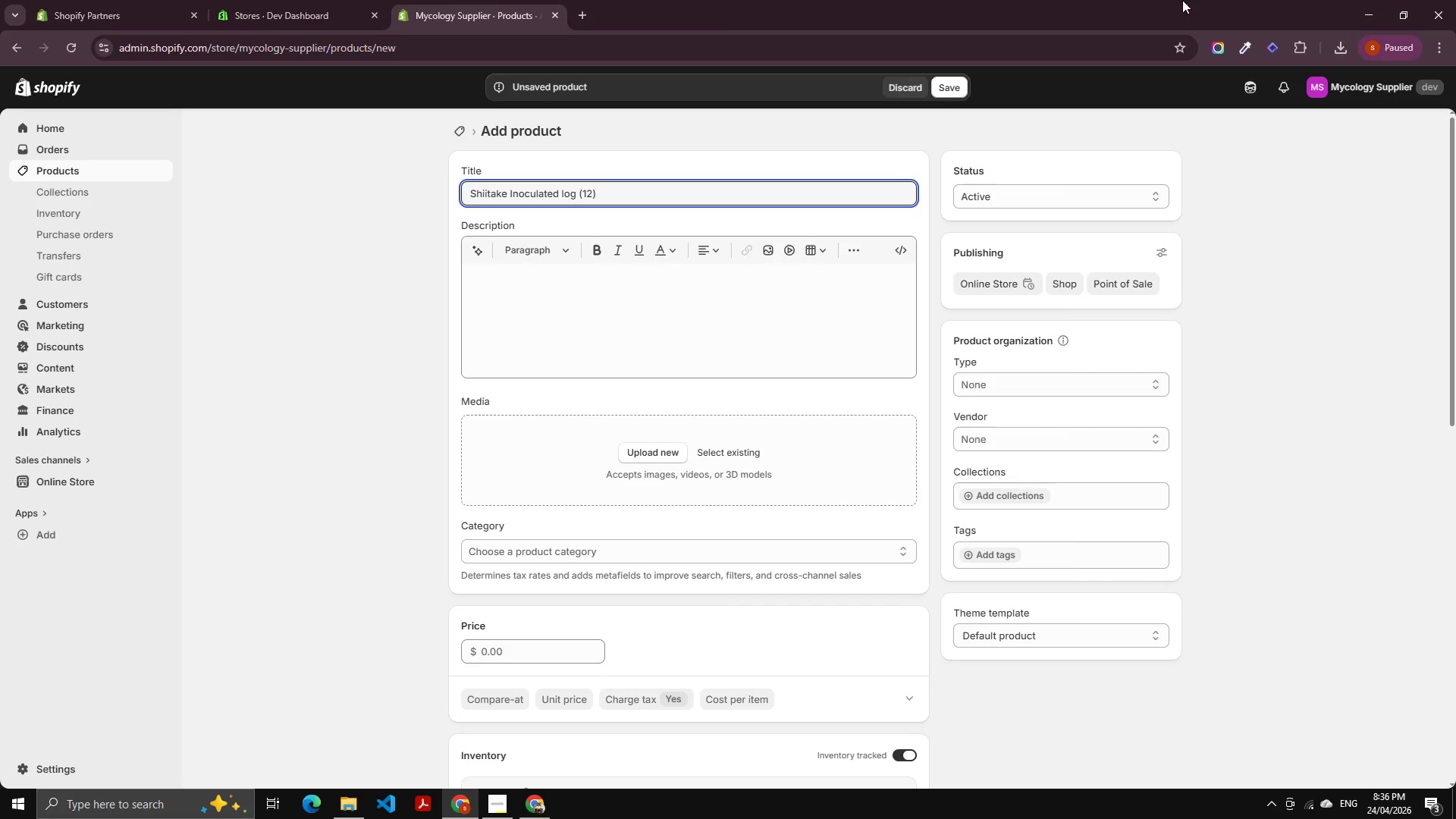 
type(-inch)
 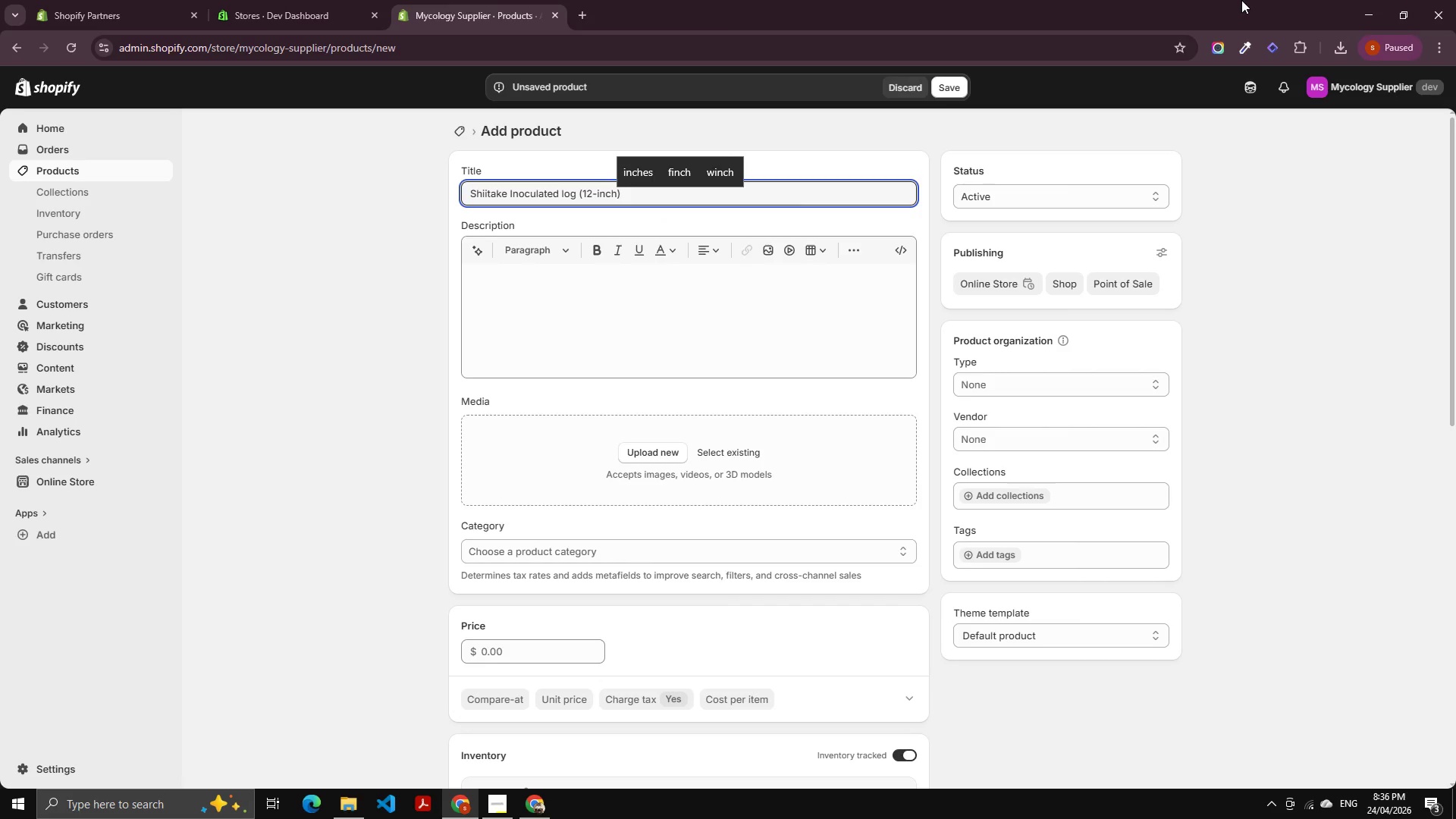 
key(Control+A)
 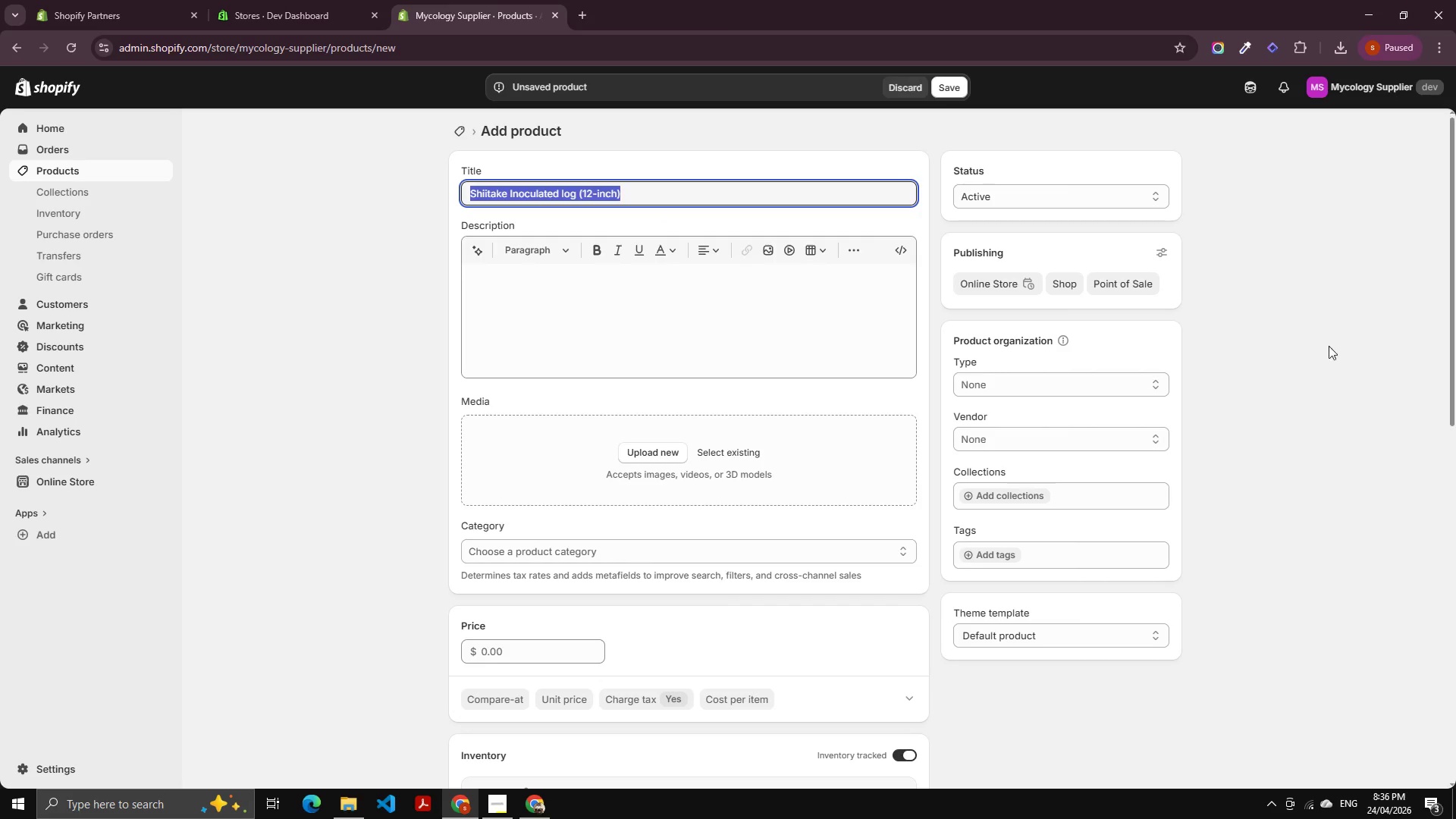 
key(Control+C)
 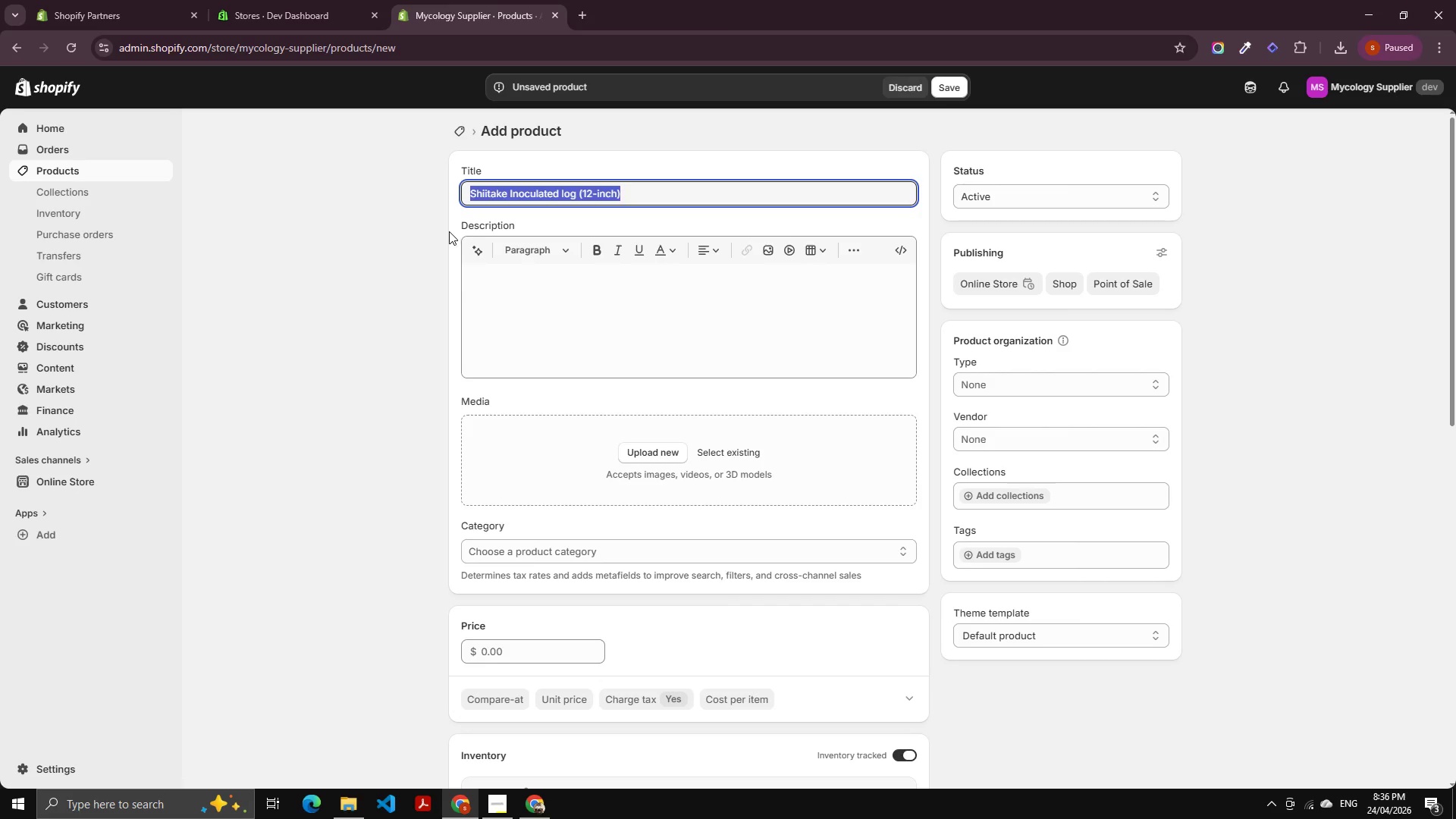 
left_click([482, 253])
 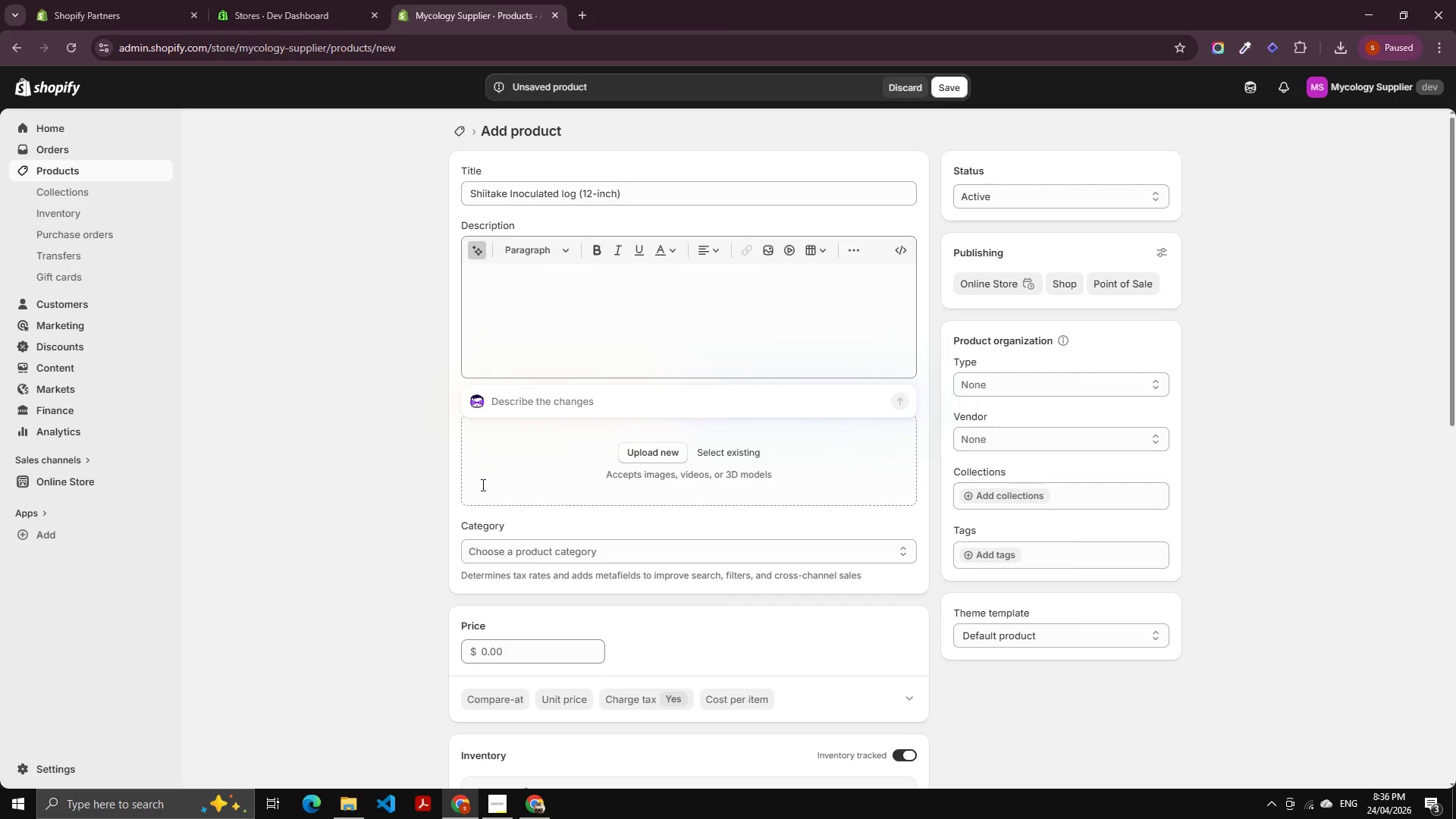 
key(Control+V)
 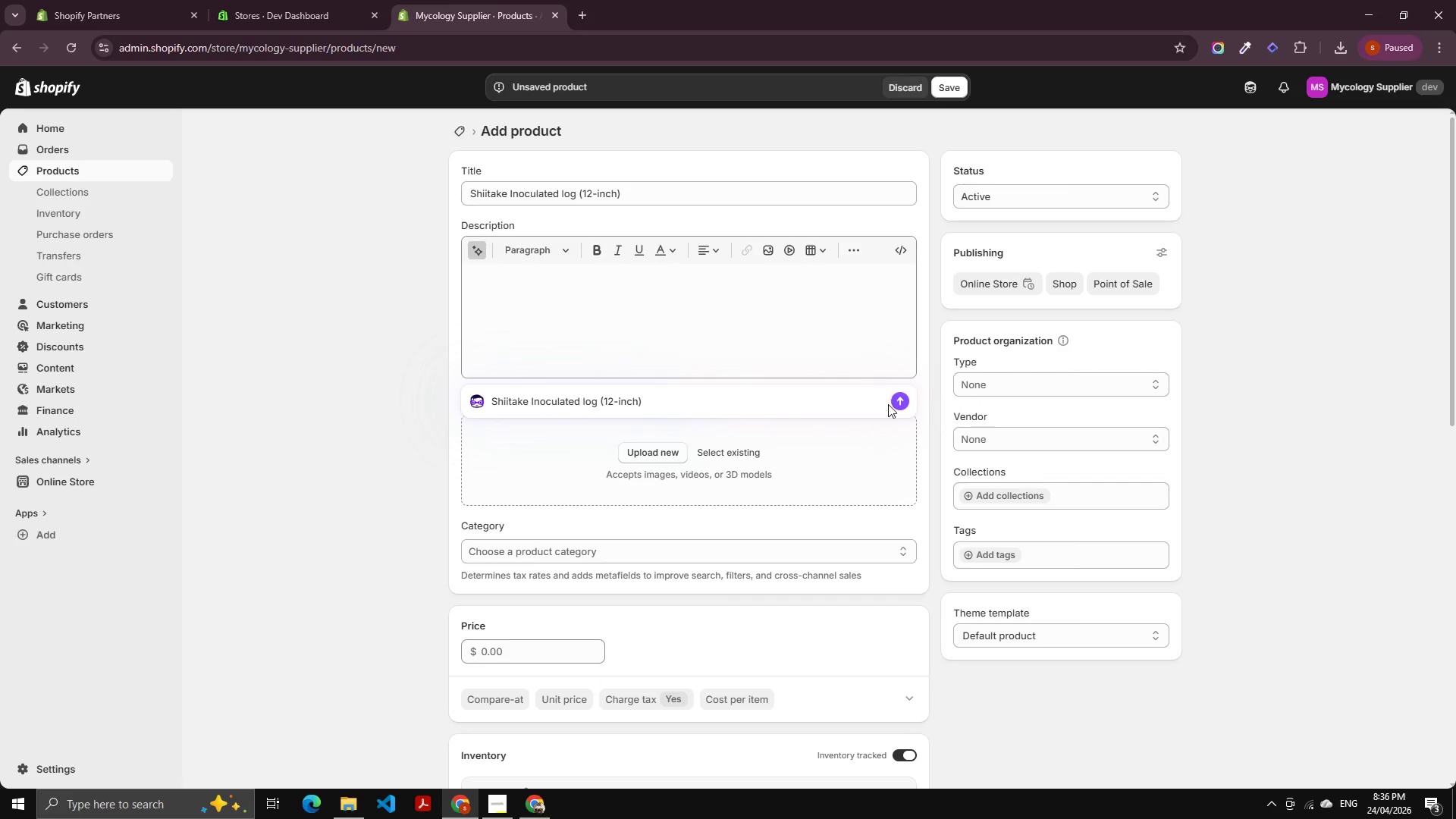 
left_click([893, 406])
 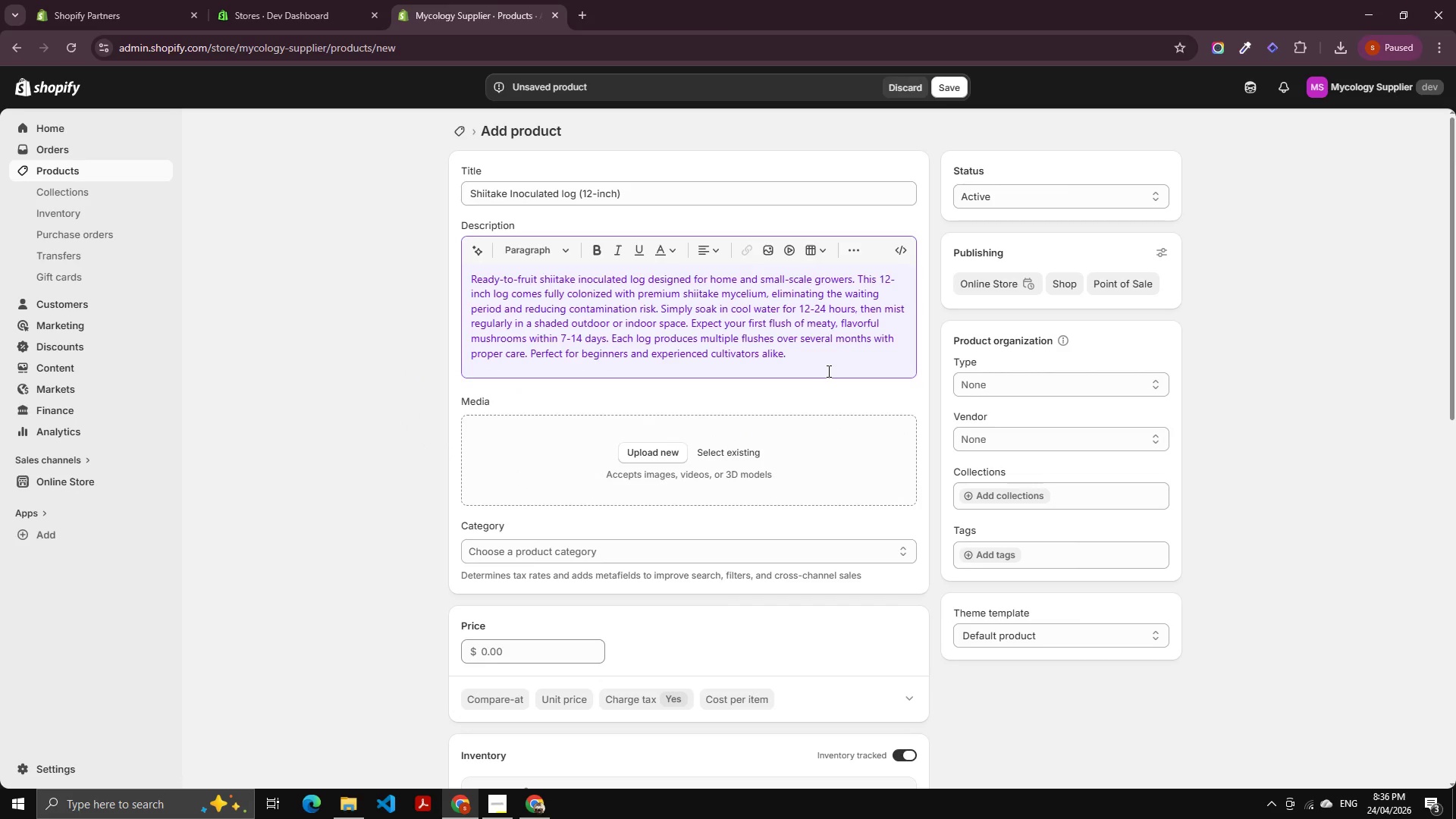 
wait(11.7)
 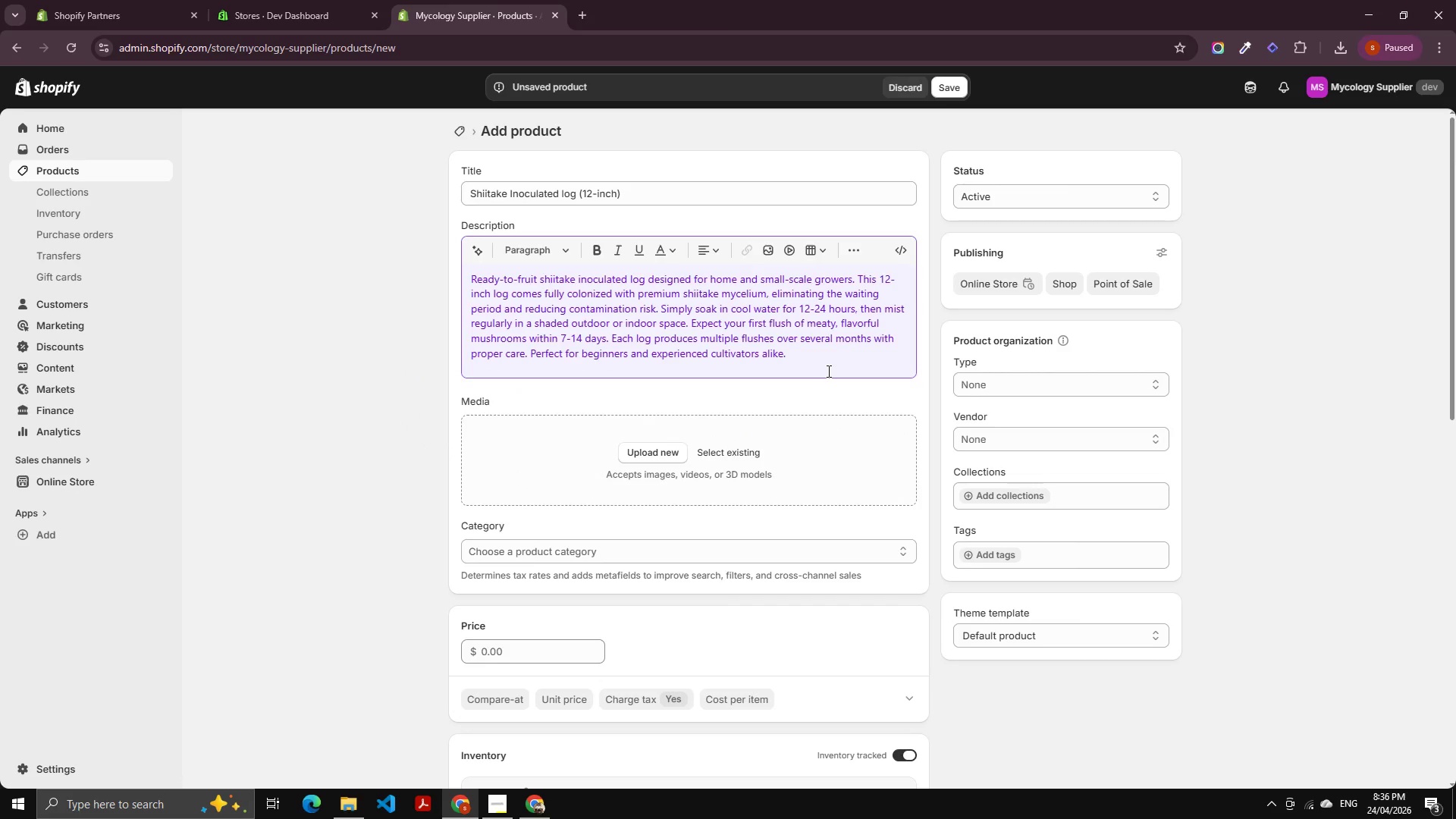 
left_click([716, 453])
 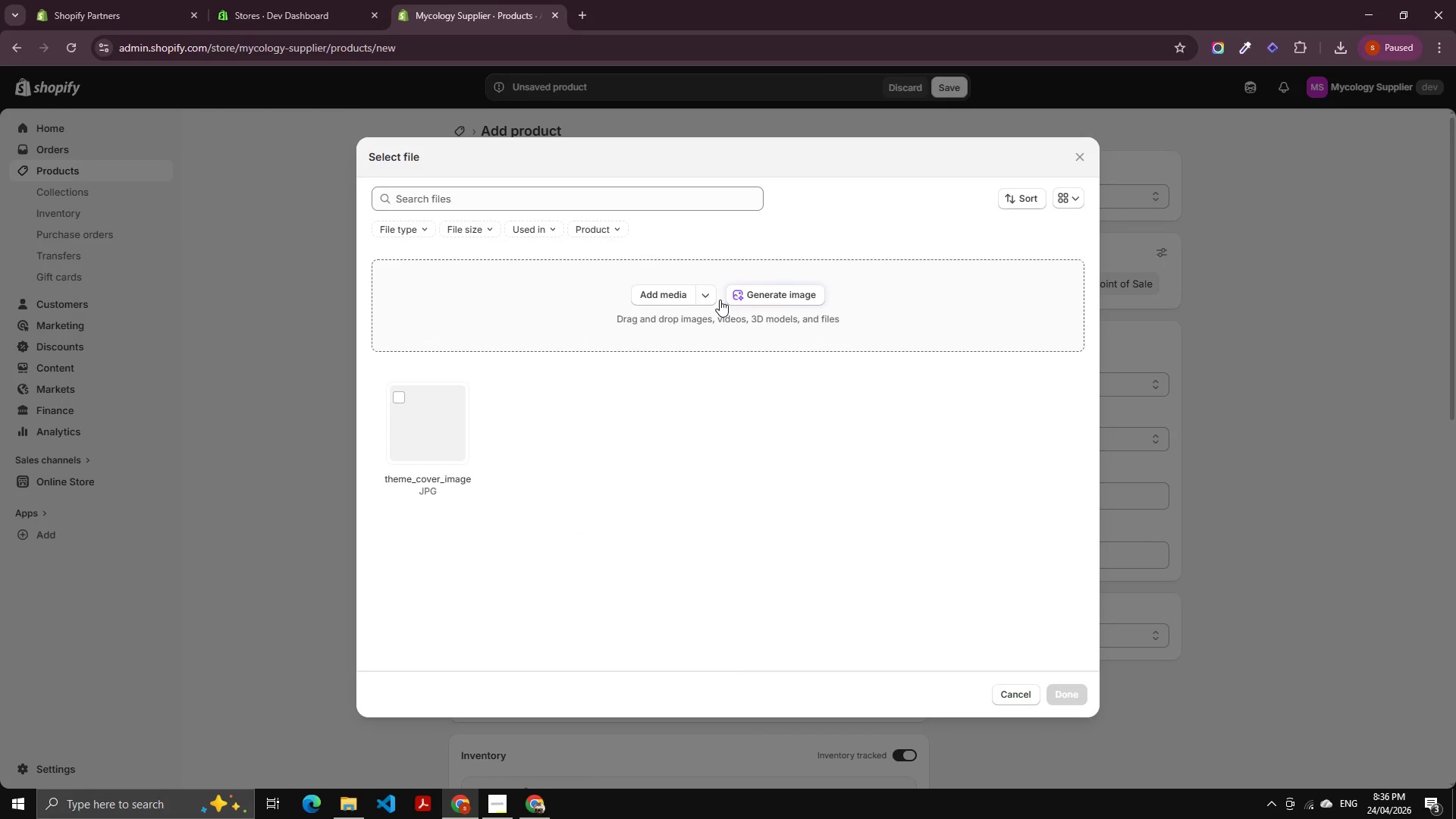 
left_click([764, 292])
 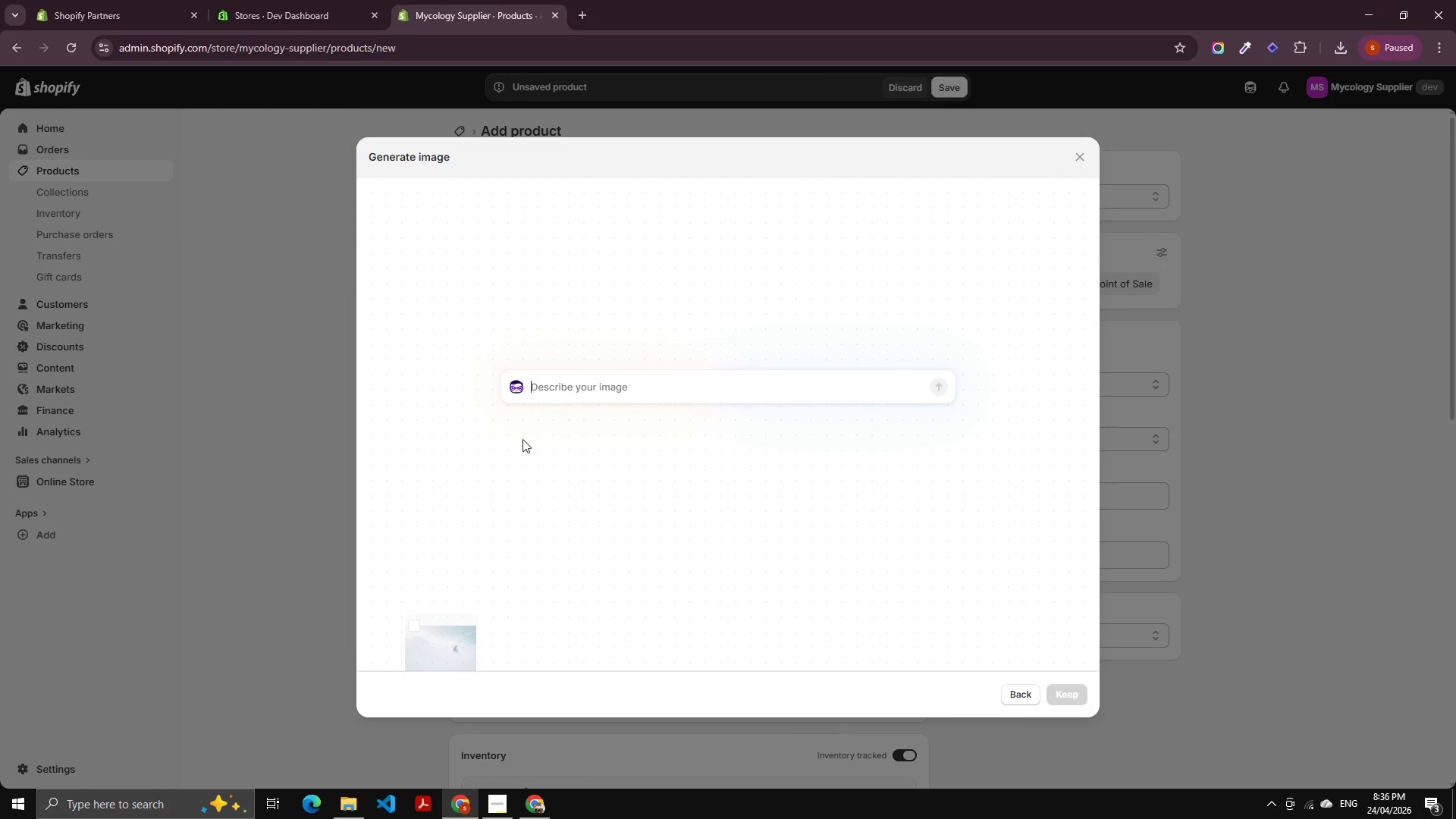 
key(Control+V)
 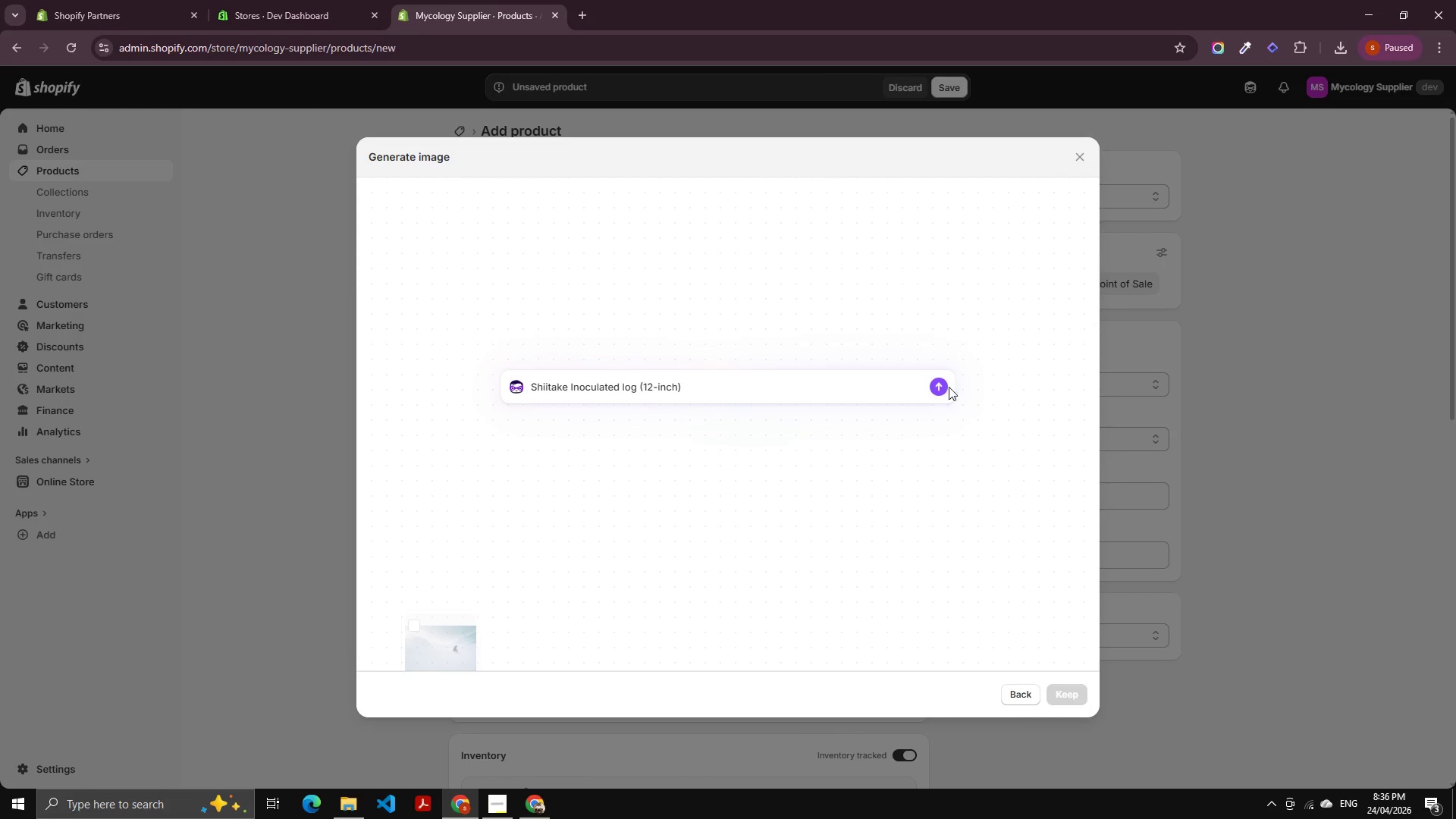 
left_click([937, 385])
 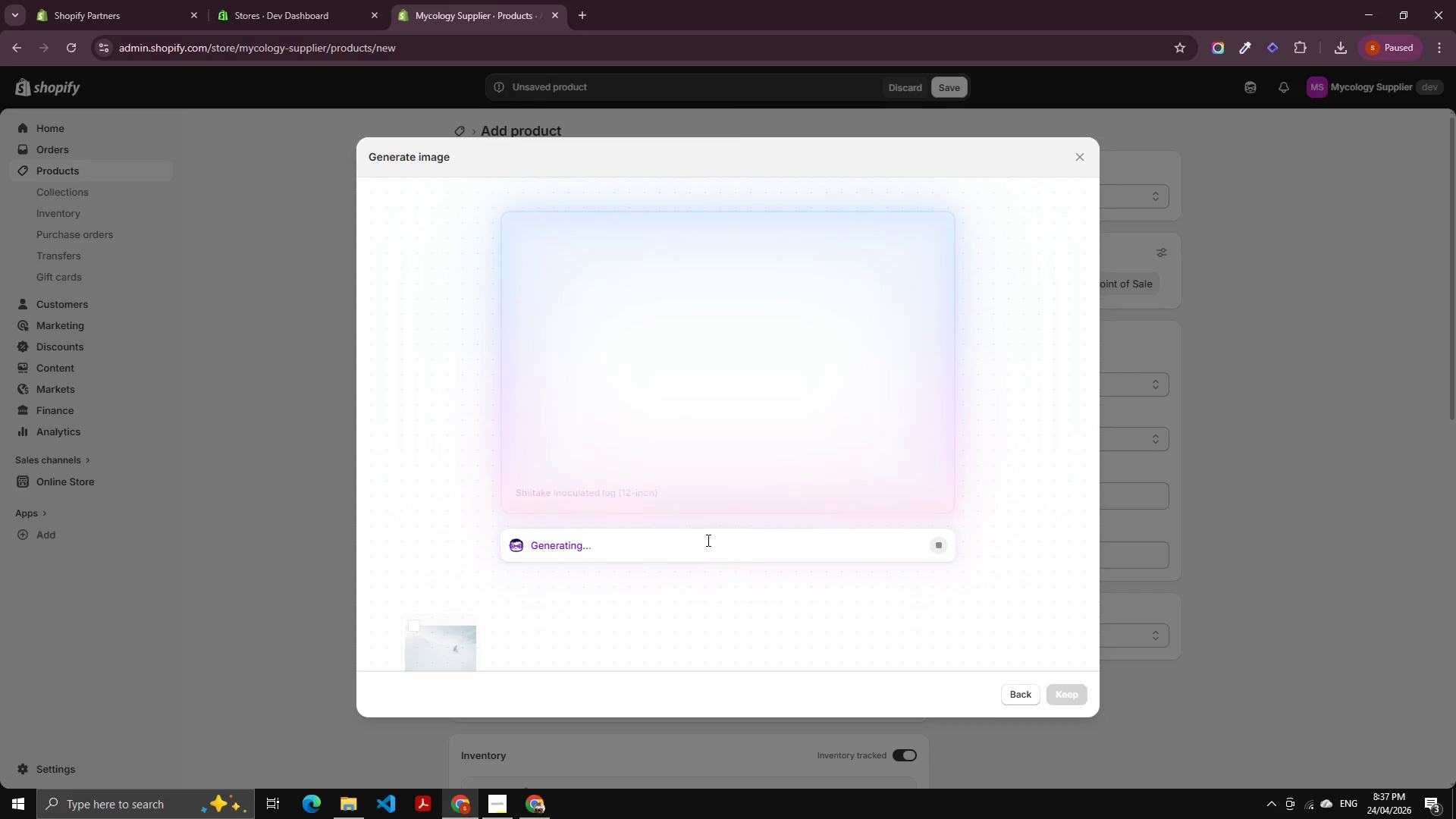 
wait(32.56)
 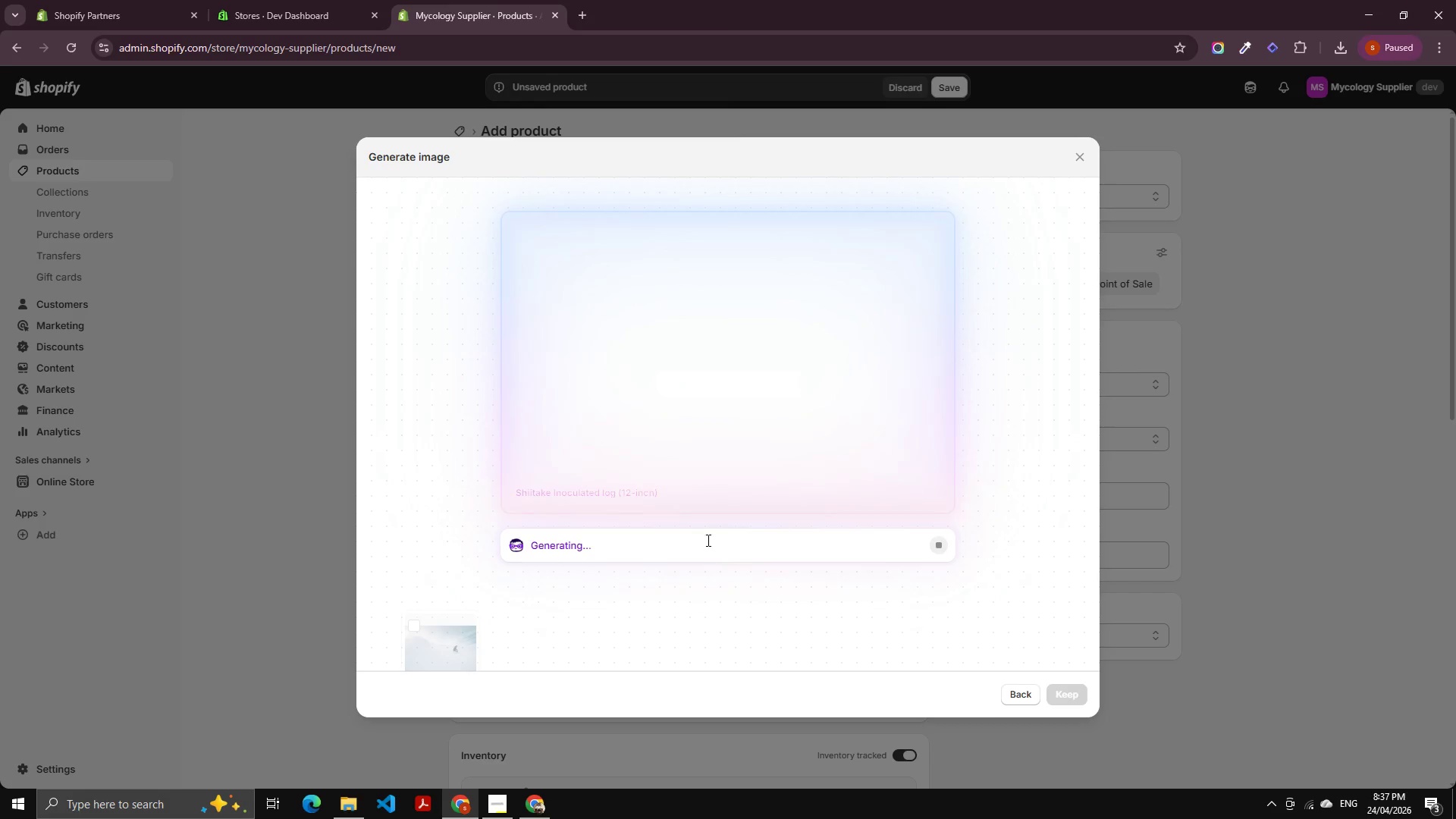 
left_click([1083, 698])
 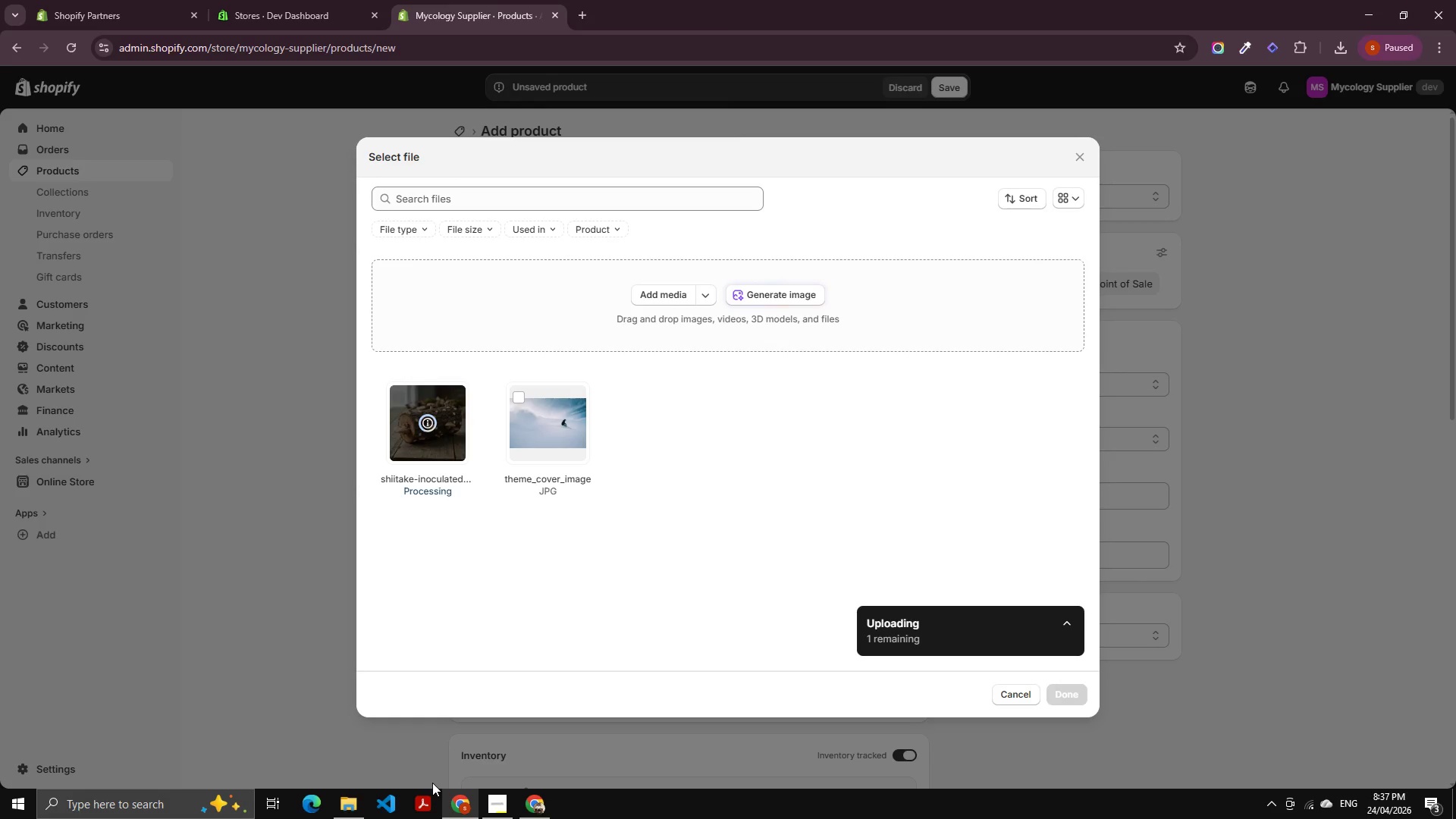 
wait(10.0)
 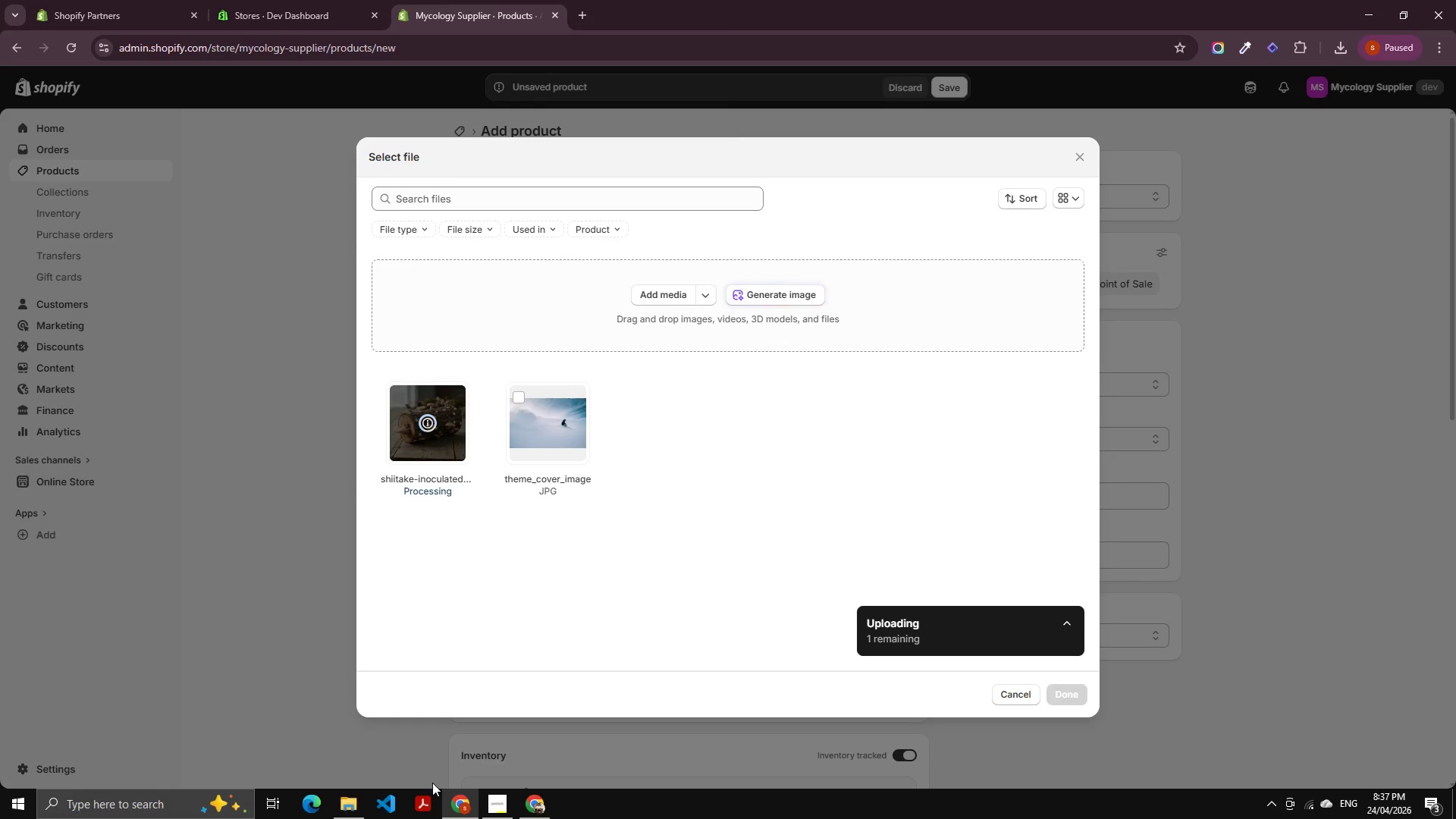 
left_click([1072, 685])
 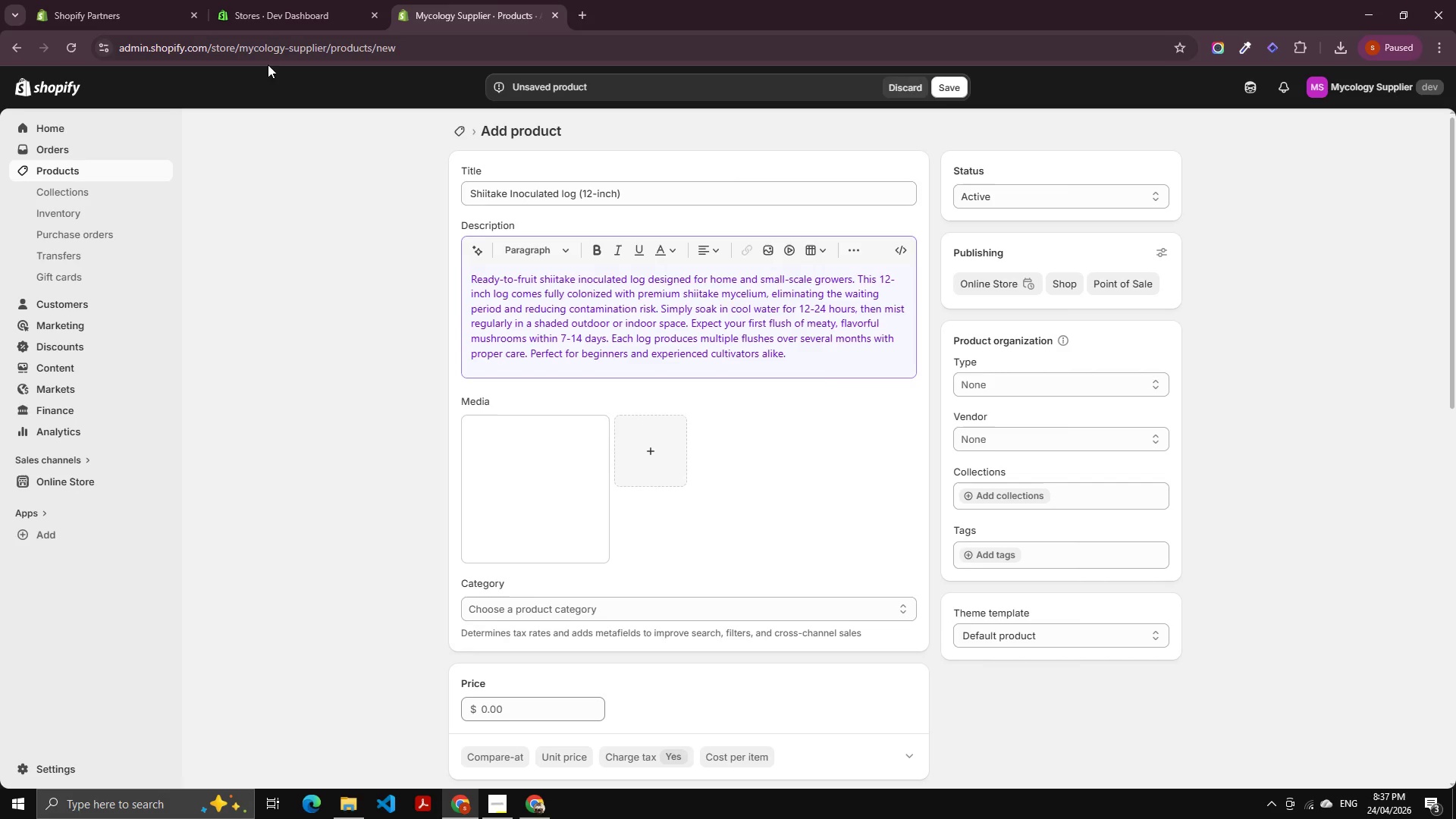 
key(Alt+AltLeft)
 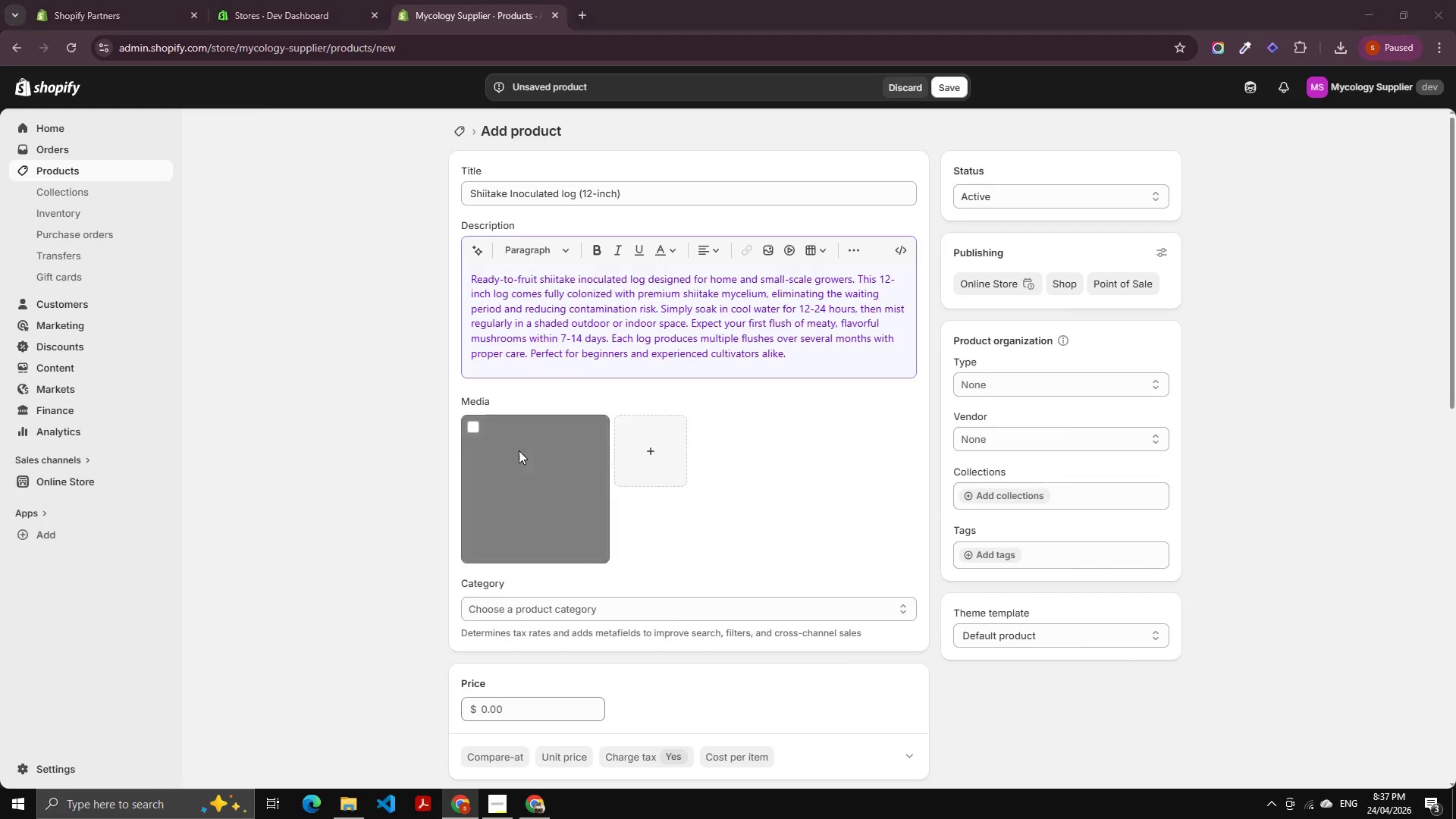 
key(Alt+Tab)